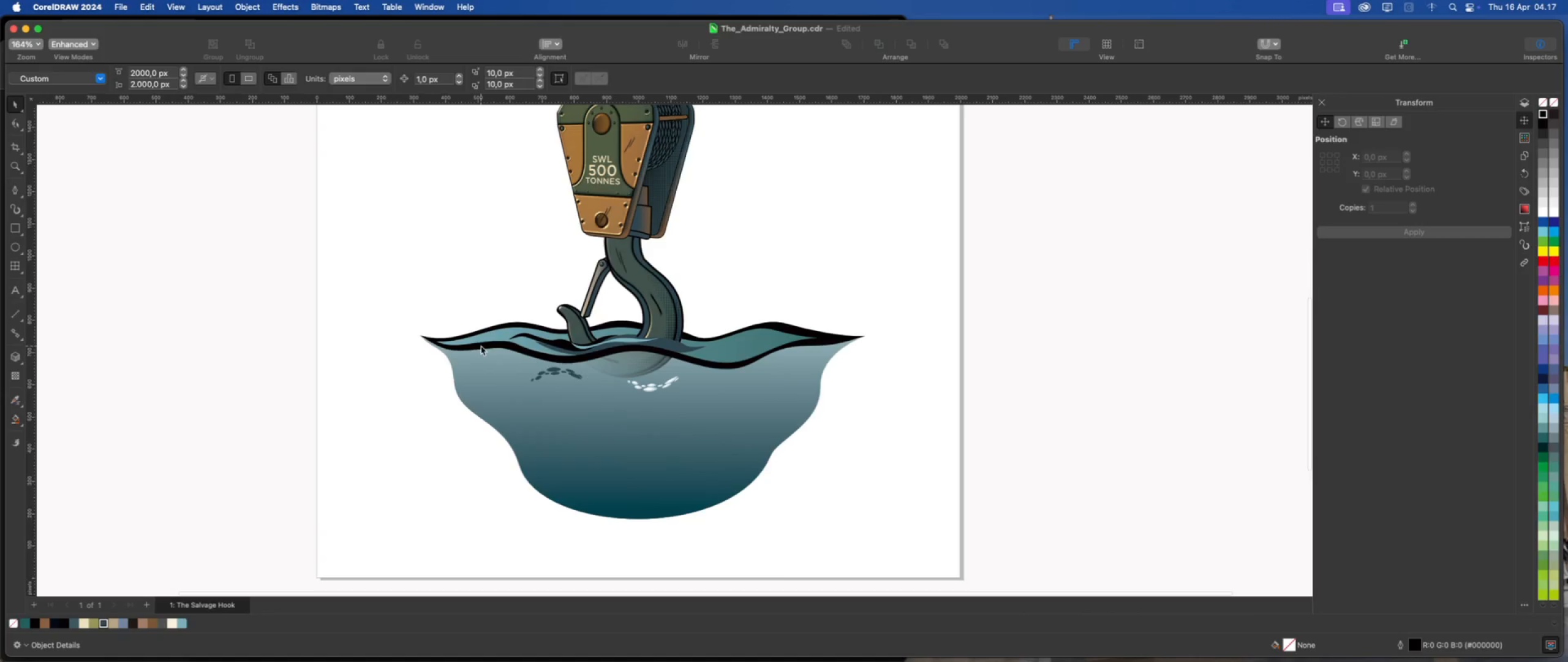 
left_click([481, 346])
 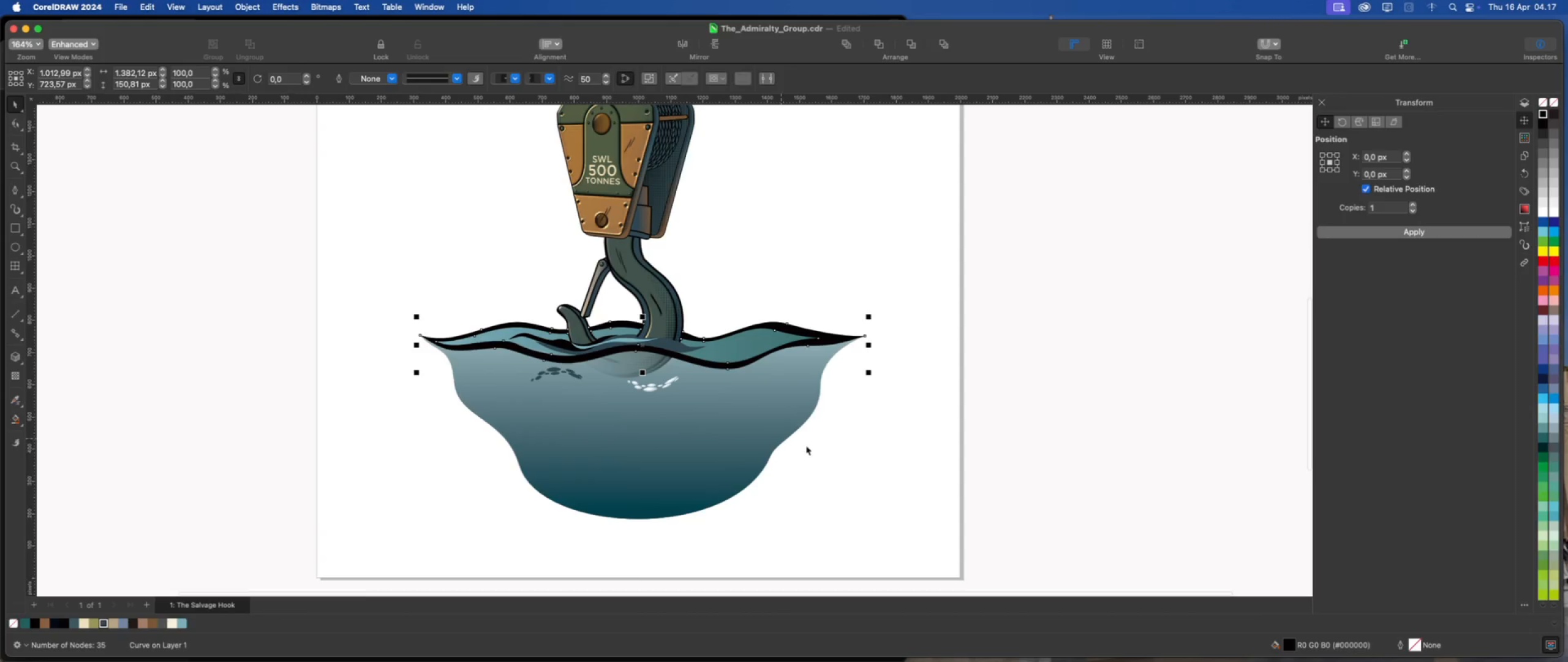 
left_click([888, 460])
 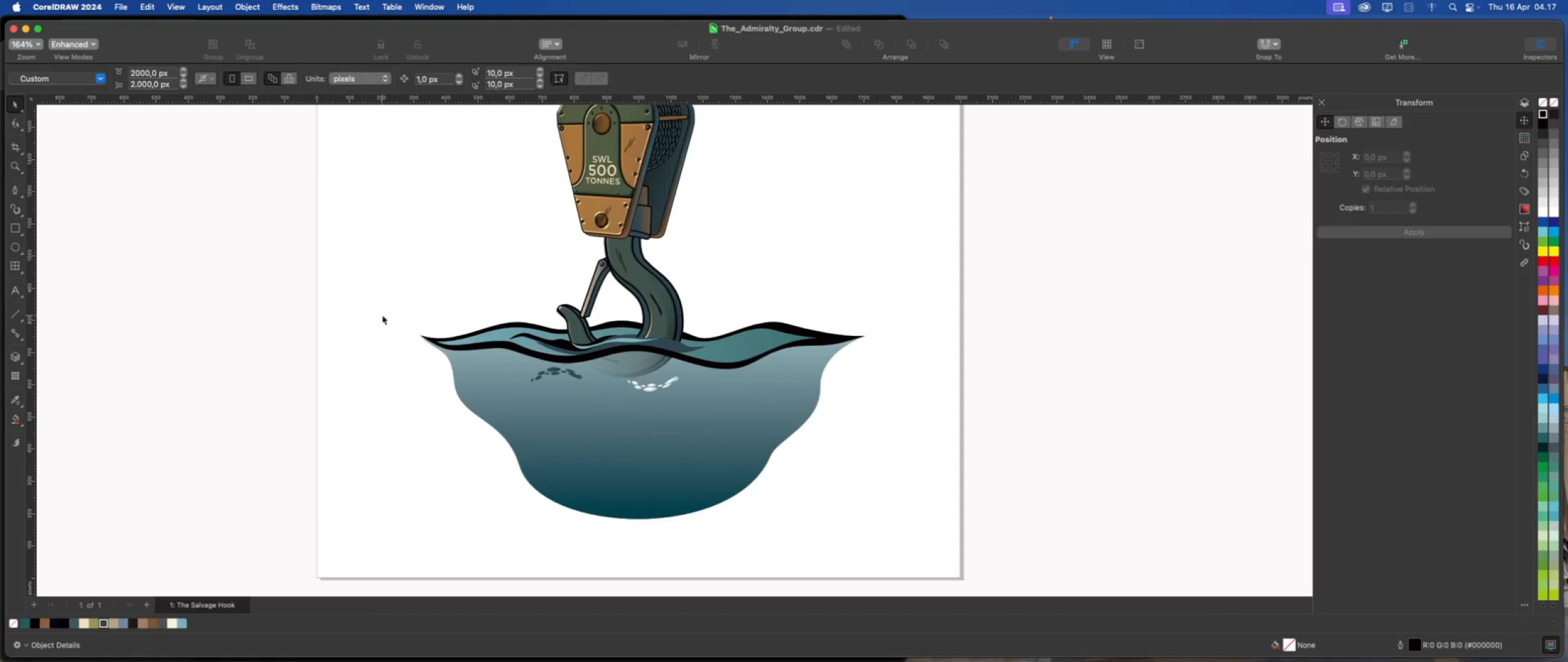 
left_click_drag(start_coordinate=[382, 315], to_coordinate=[897, 541])
 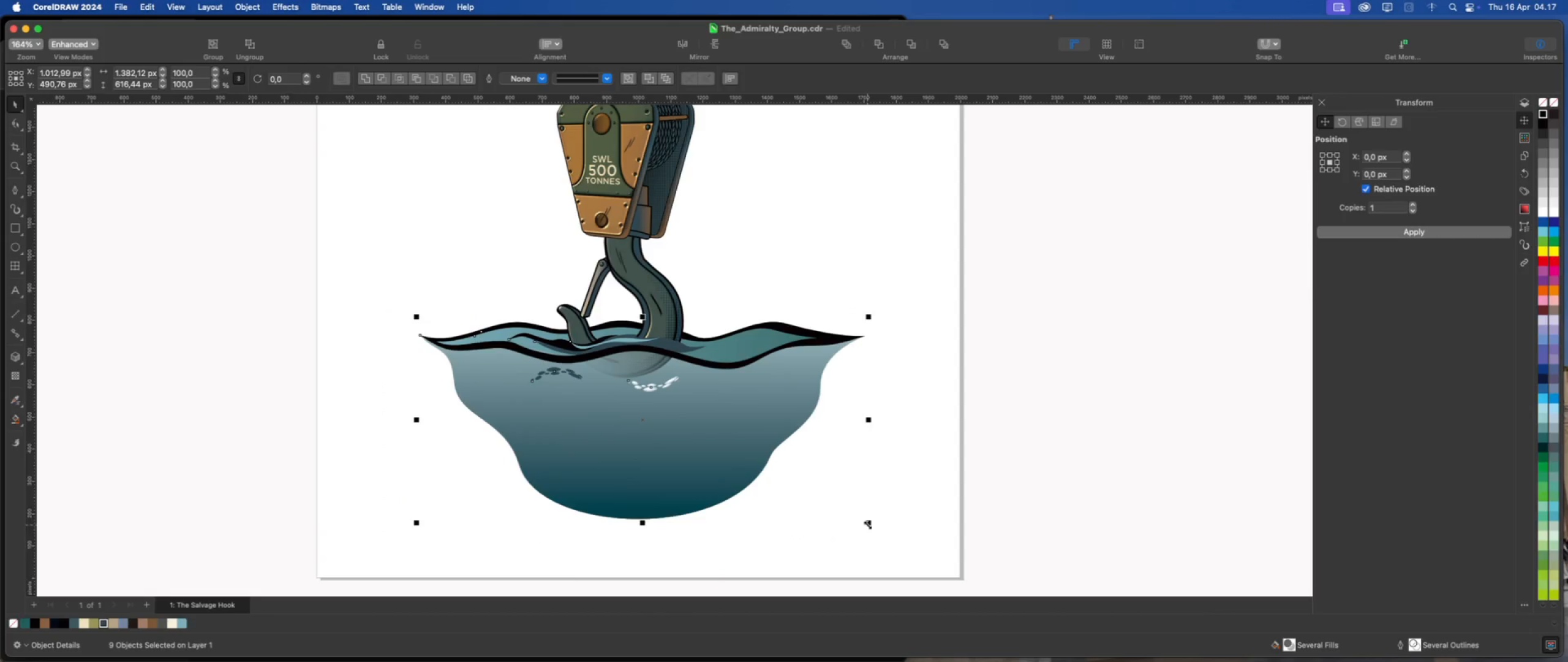 
left_click_drag(start_coordinate=[868, 525], to_coordinate=[846, 519])
 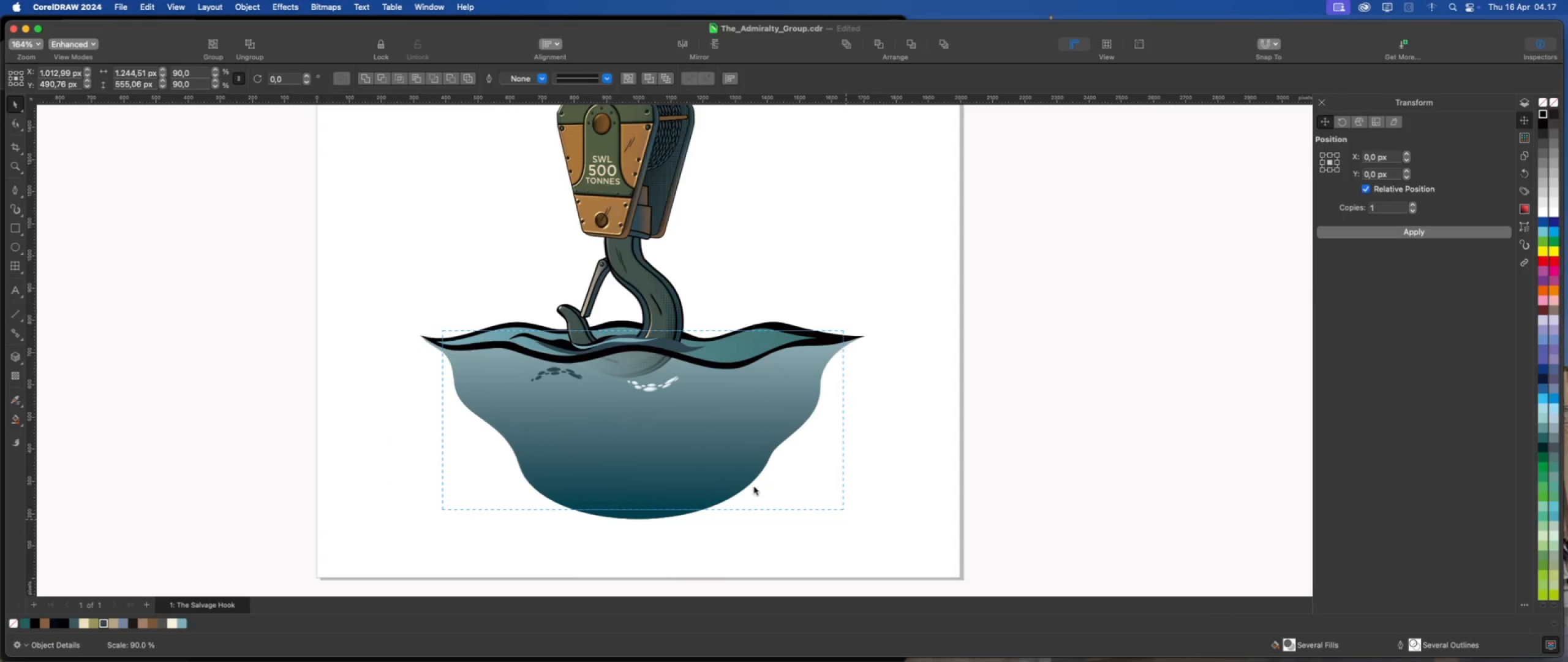 
hold_key(key=ShiftLeft, duration=0.94)
 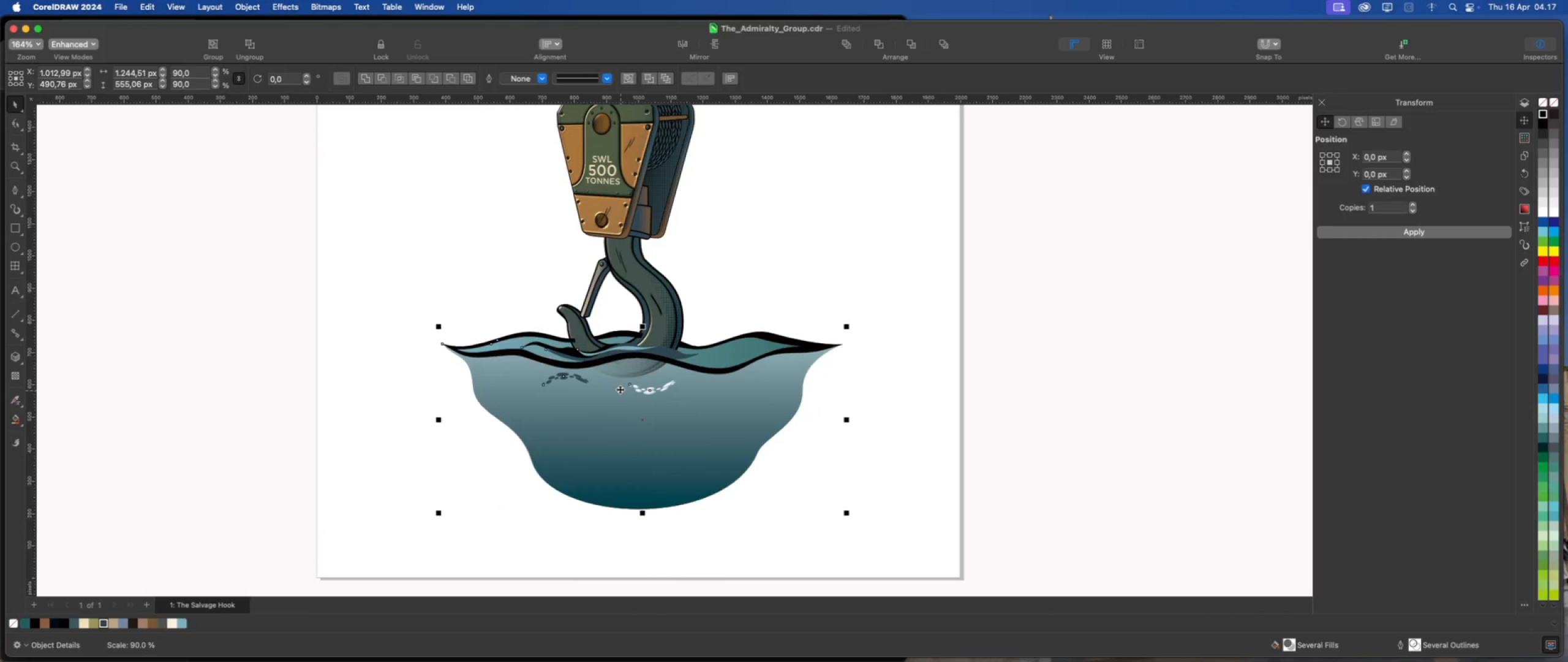 
scroll: coordinate [620, 389], scroll_direction: up, amount: 1.0
 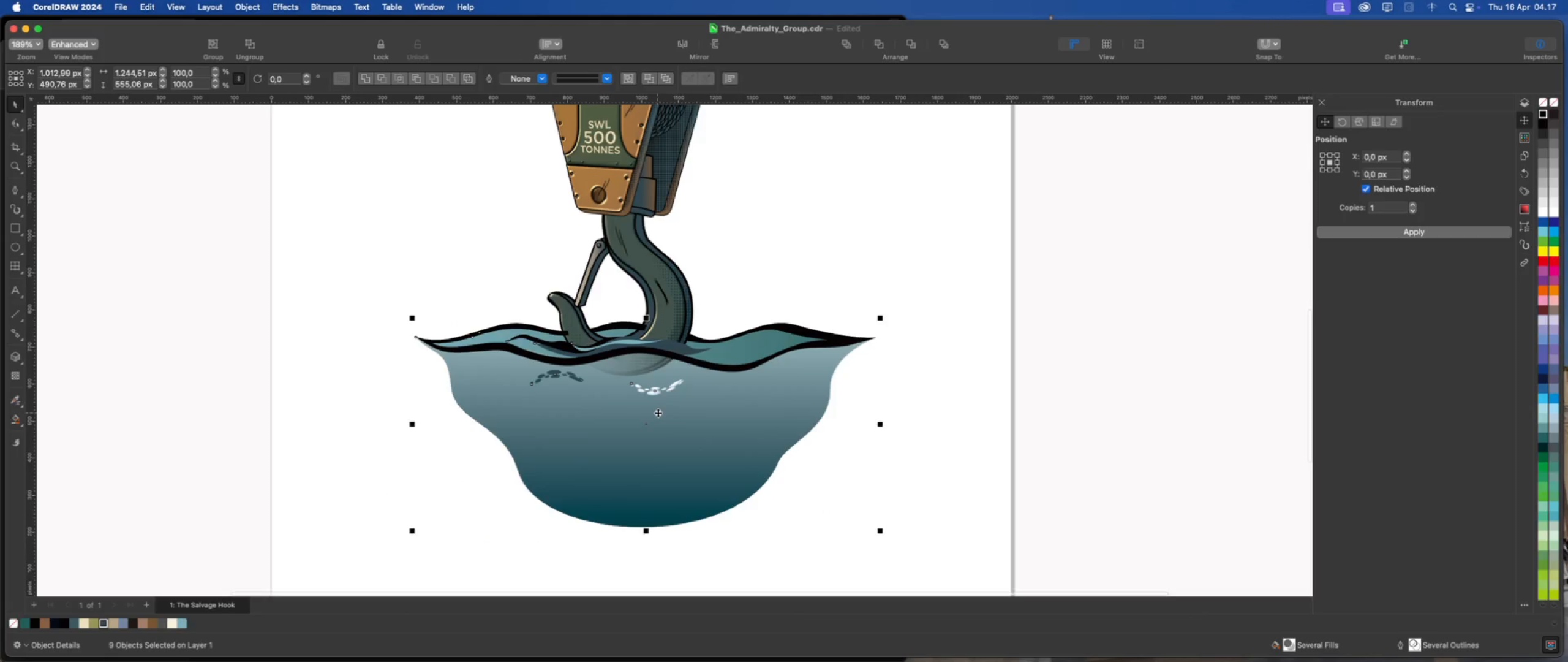 
left_click_drag(start_coordinate=[658, 413], to_coordinate=[658, 402])
 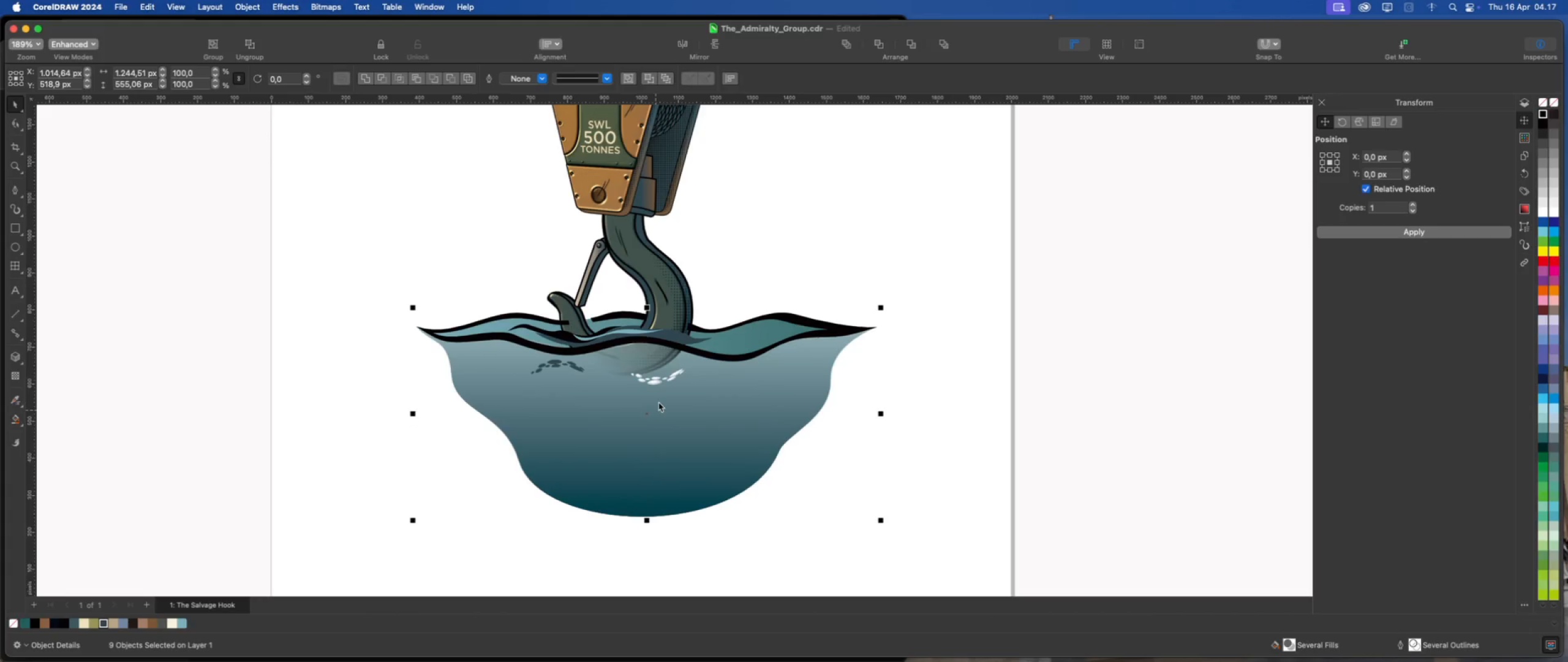 
scroll: coordinate [658, 402], scroll_direction: up, amount: 1.0
 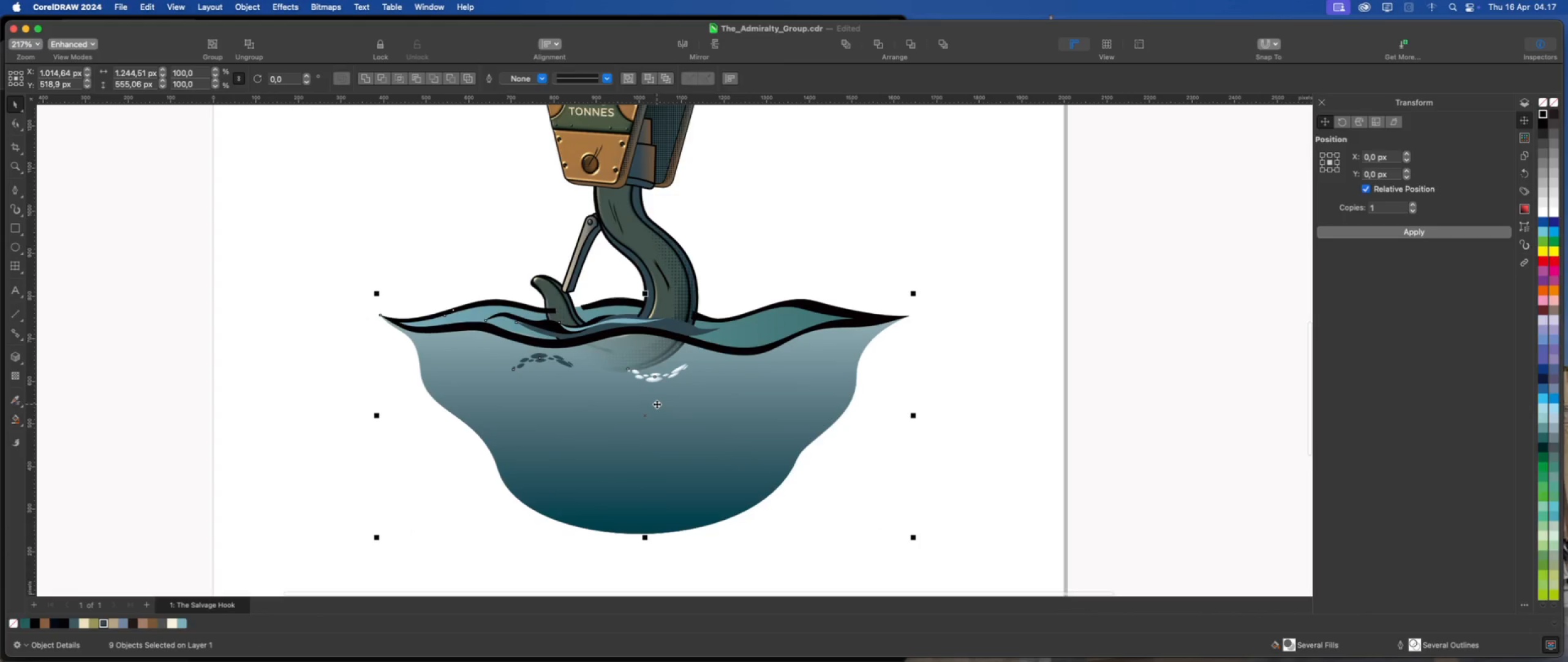 
key(ArrowDown)
 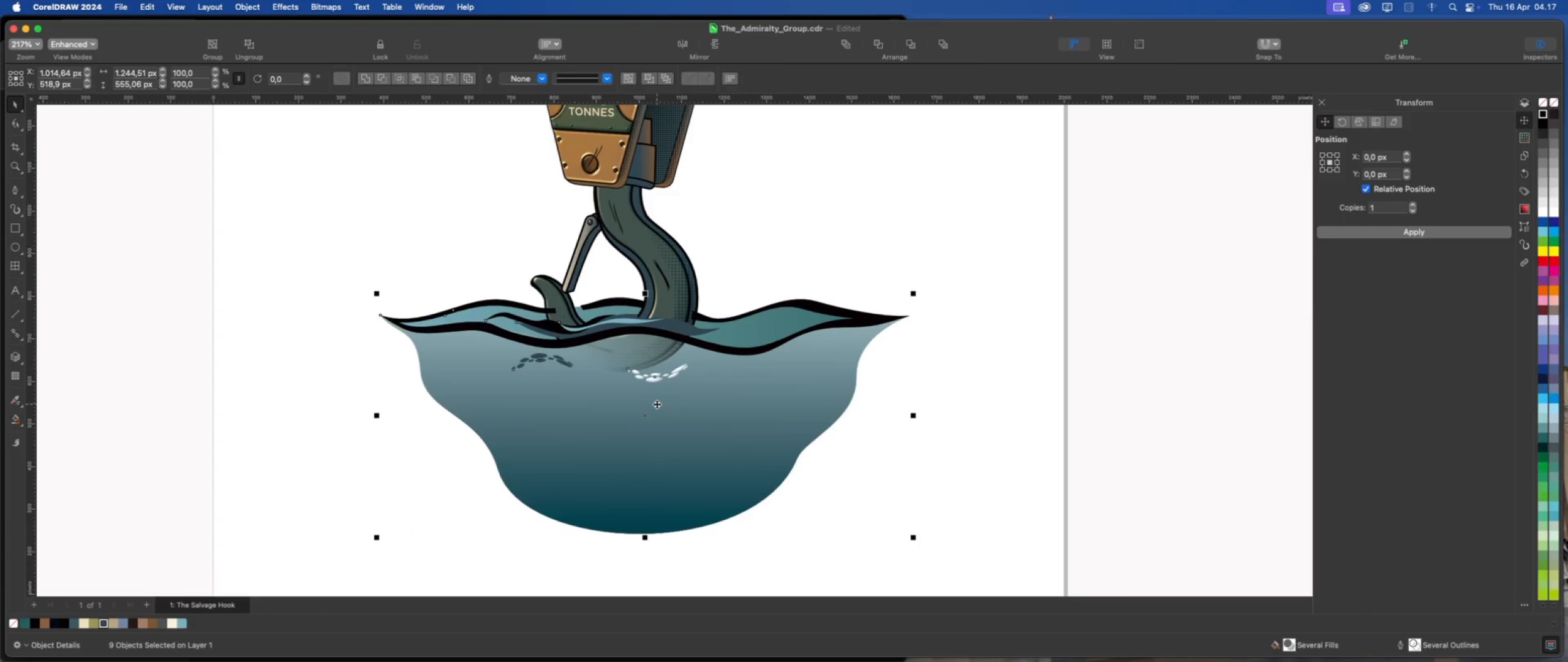 
key(ArrowDown)
 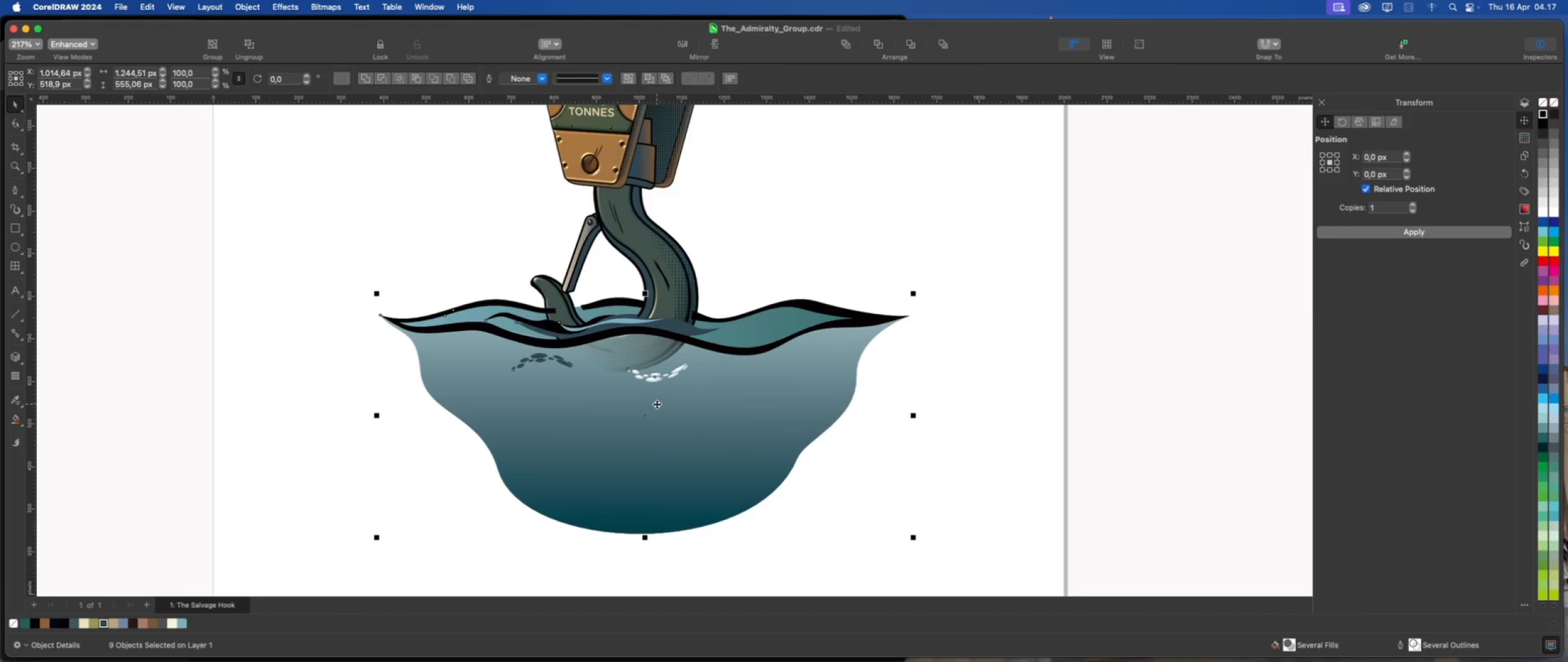 
hold_key(key=ArrowDown, duration=0.34)
 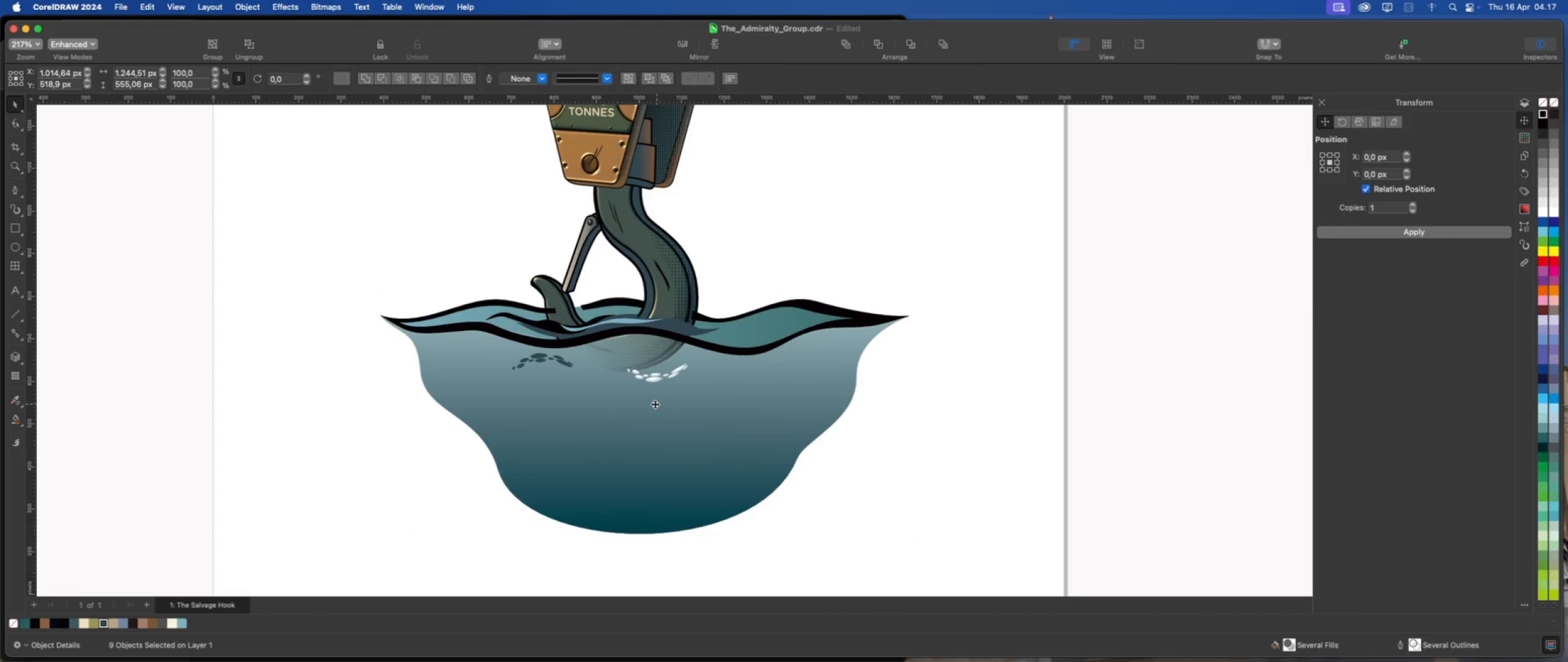 
key(ArrowDown)
 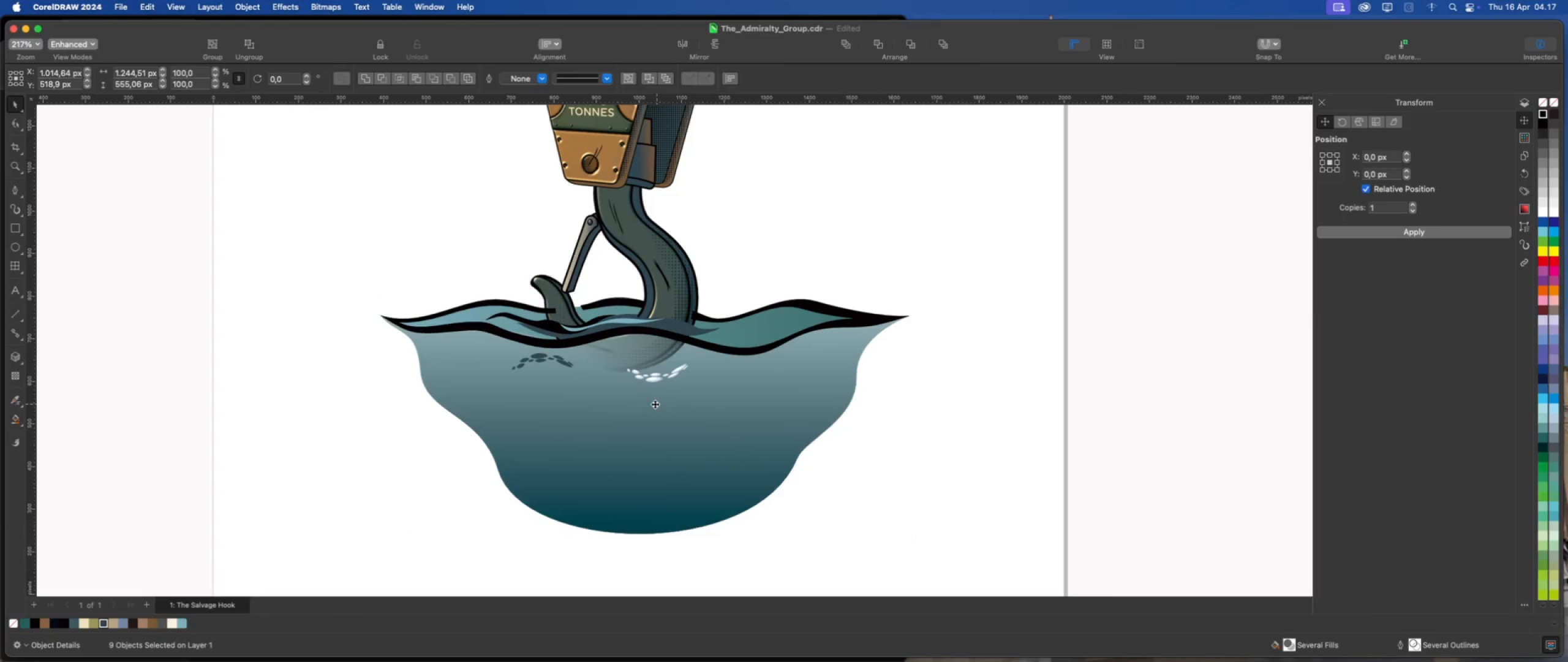 
key(ArrowDown)
 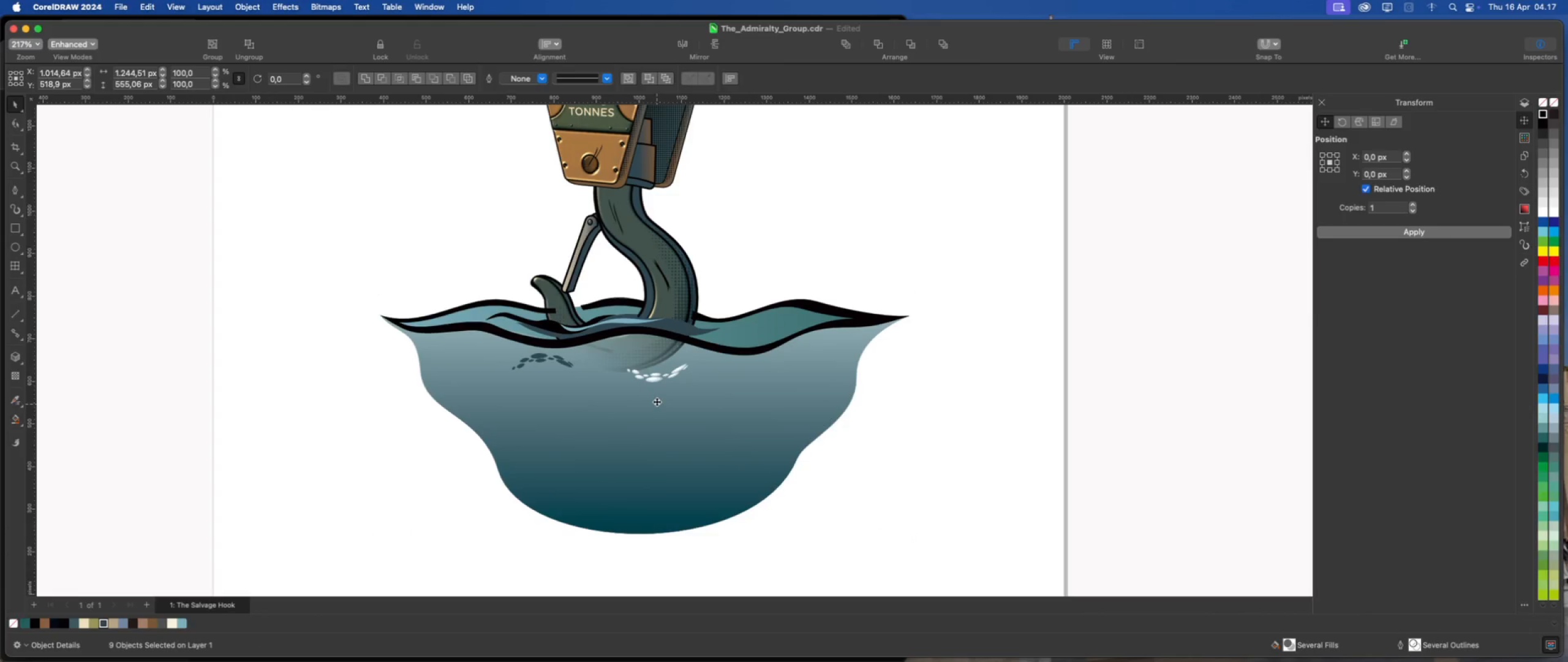 
key(ArrowDown)
 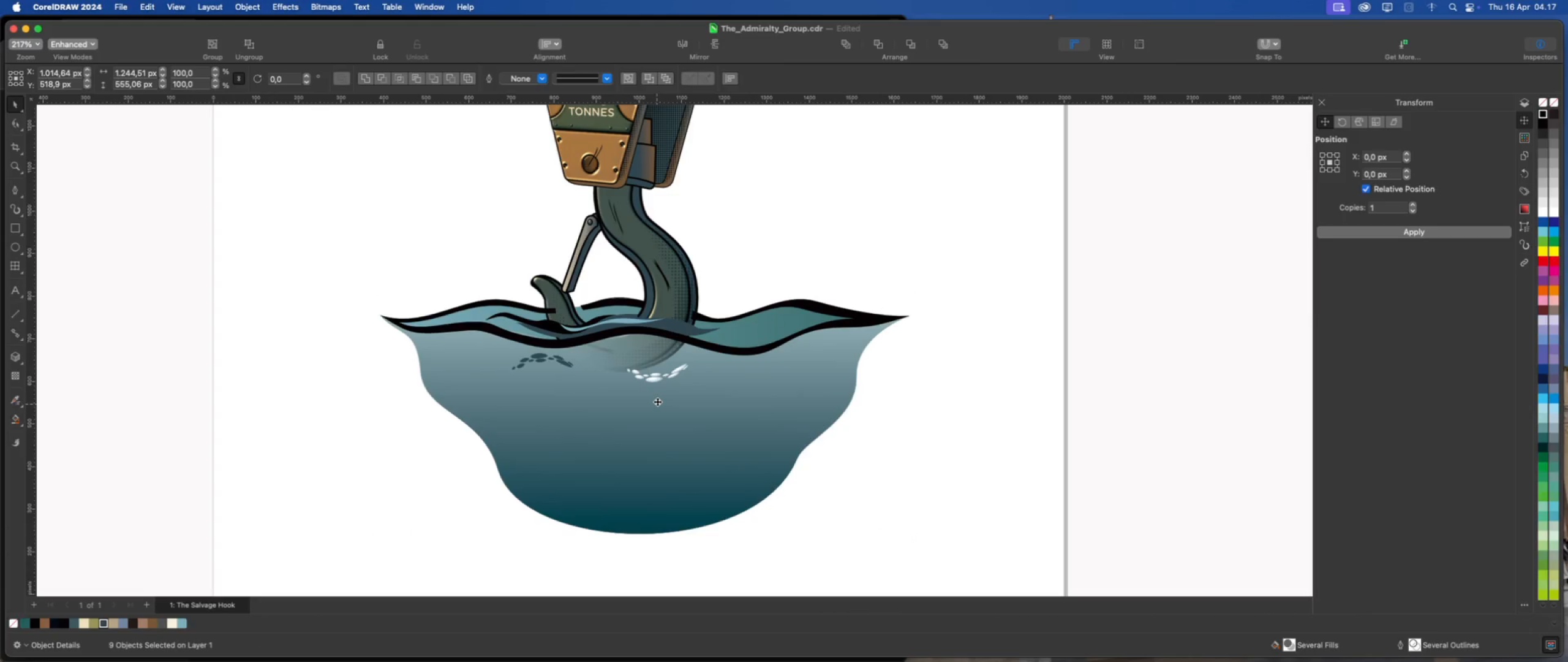 
key(ArrowDown)
 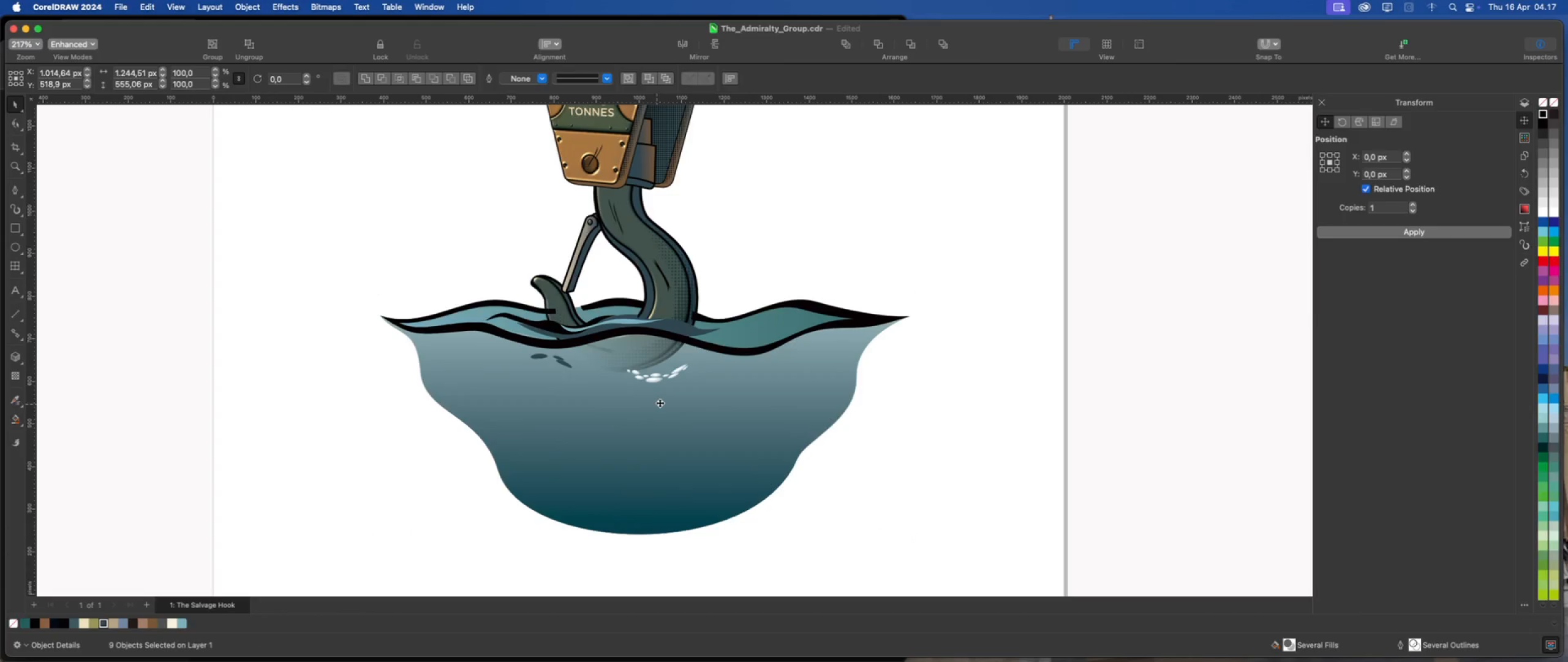 
key(ArrowDown)
 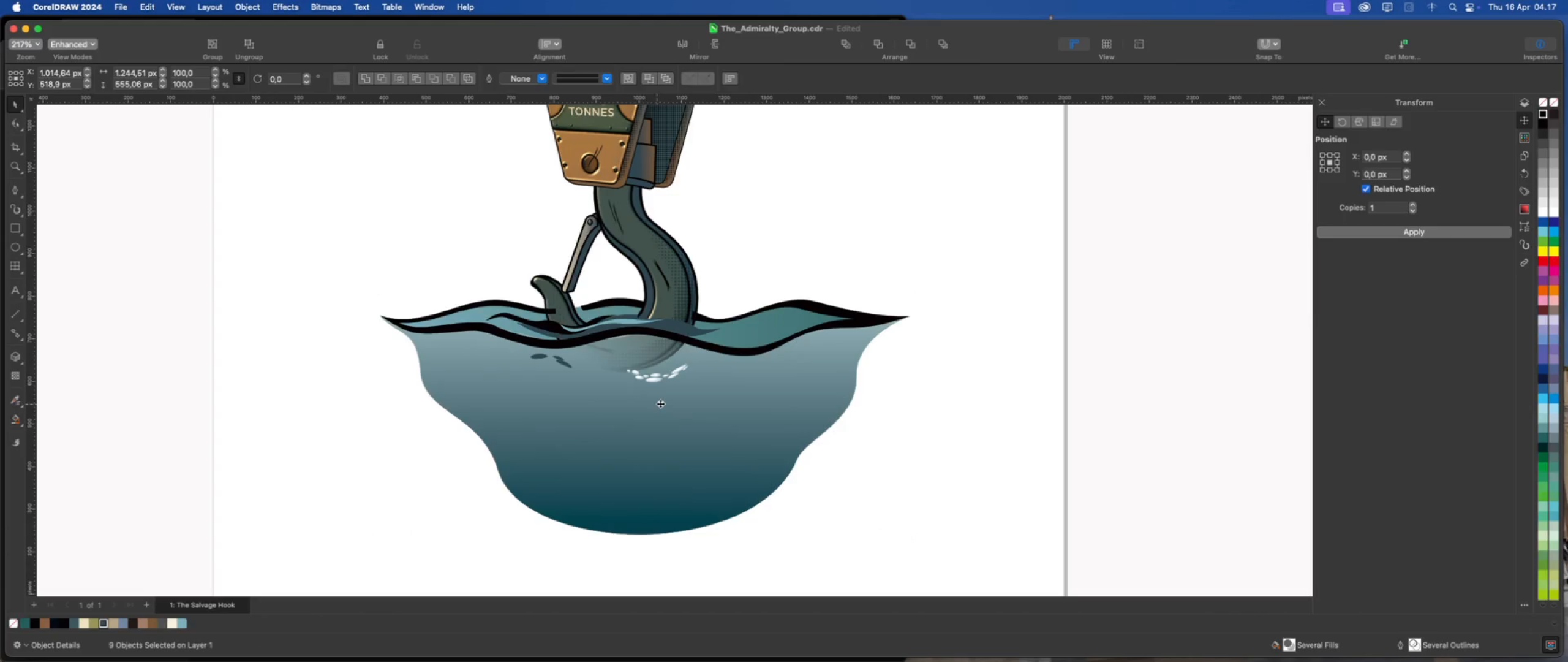 
key(ArrowDown)
 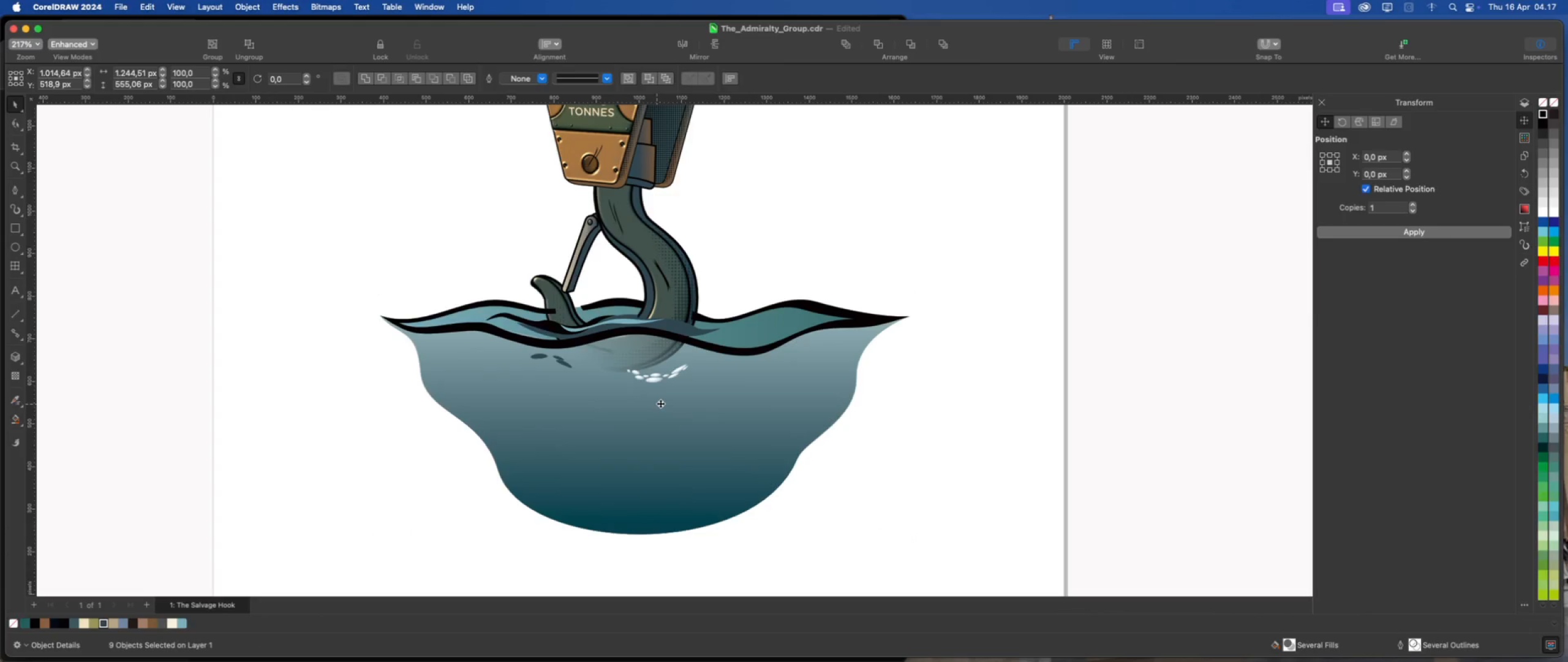 
key(ArrowDown)
 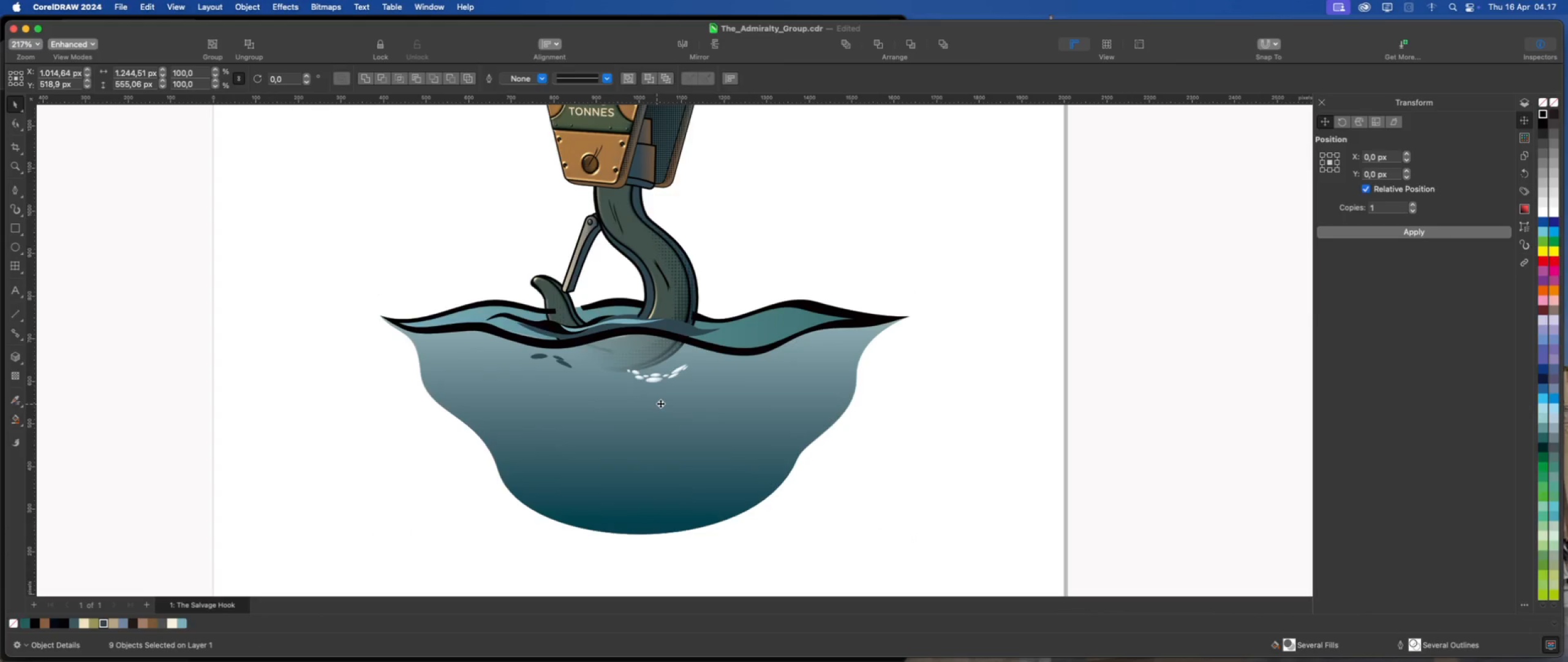 
key(ArrowDown)
 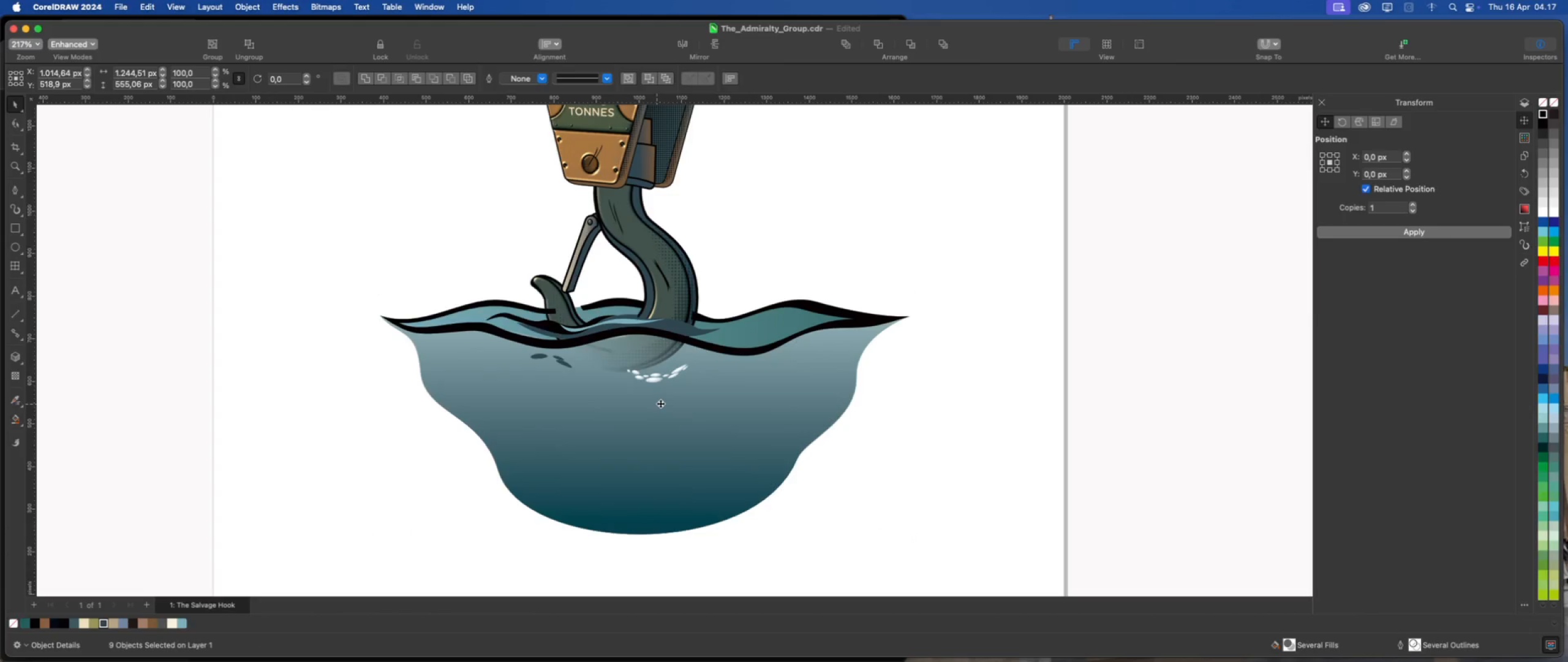 
key(ArrowDown)
 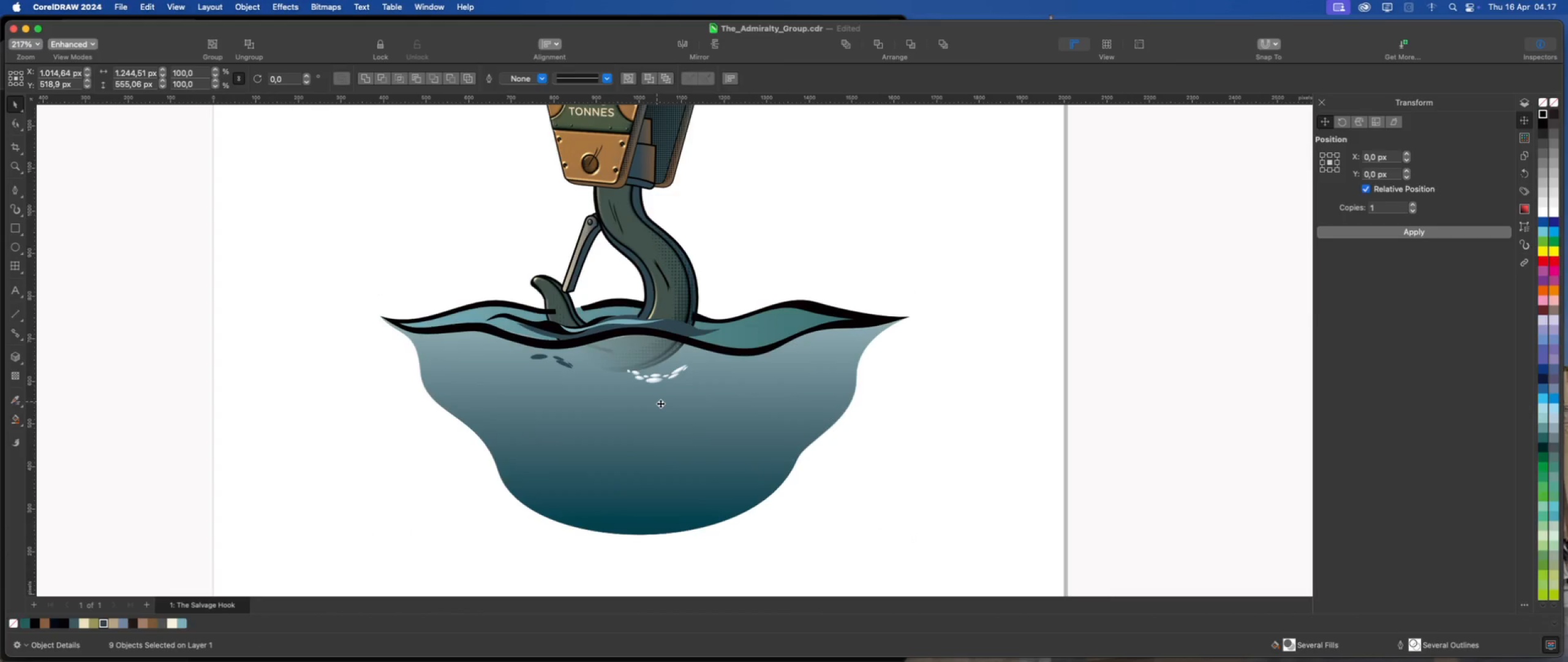 
hold_key(key=ArrowDown, duration=0.86)
 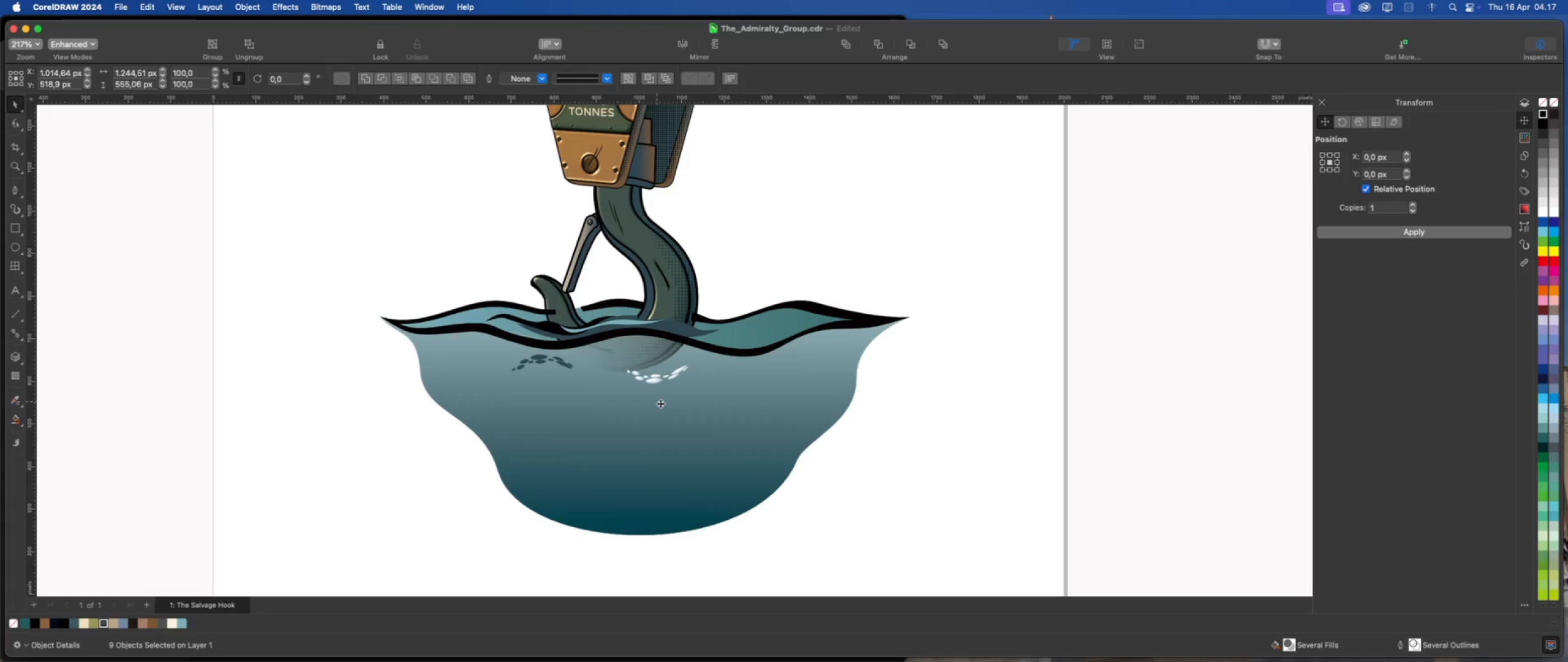 
hold_key(key=ArrowLeft, duration=1.48)
 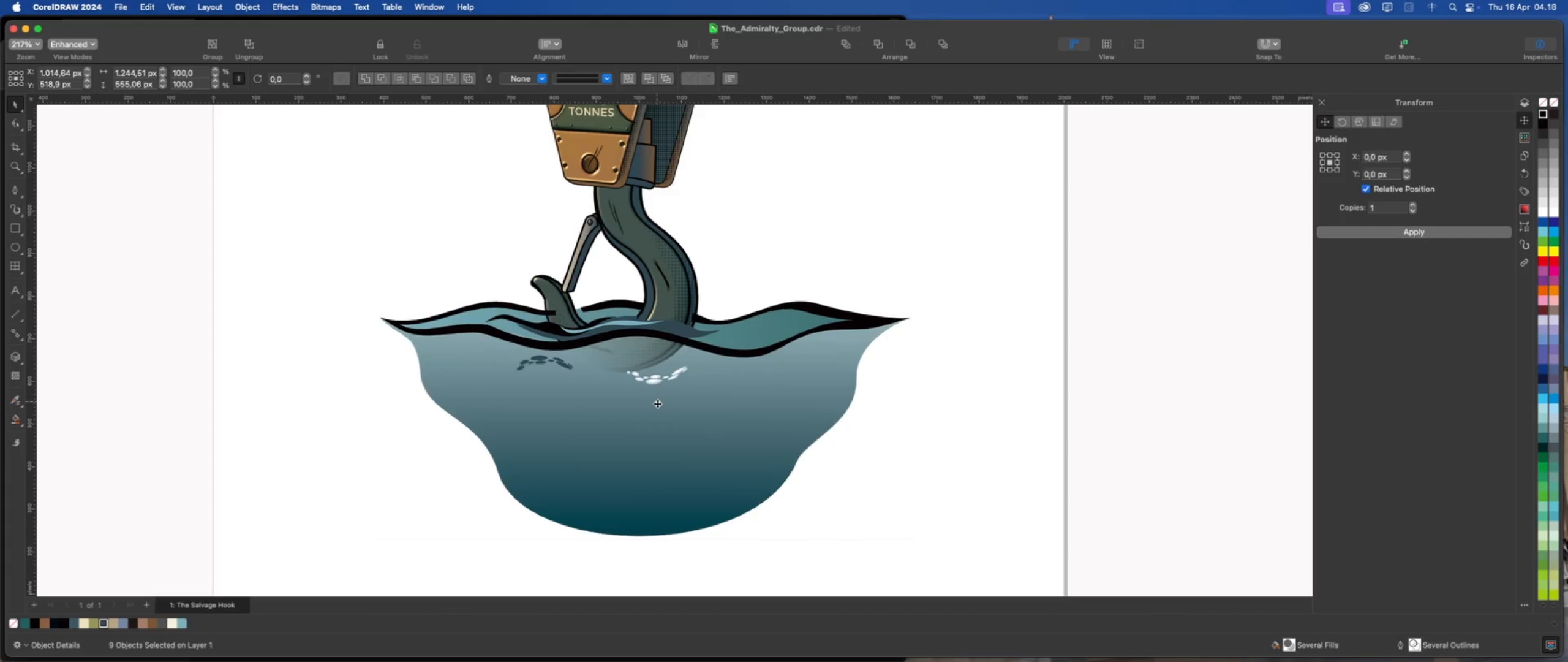 
hold_key(key=ArrowLeft, duration=0.53)
 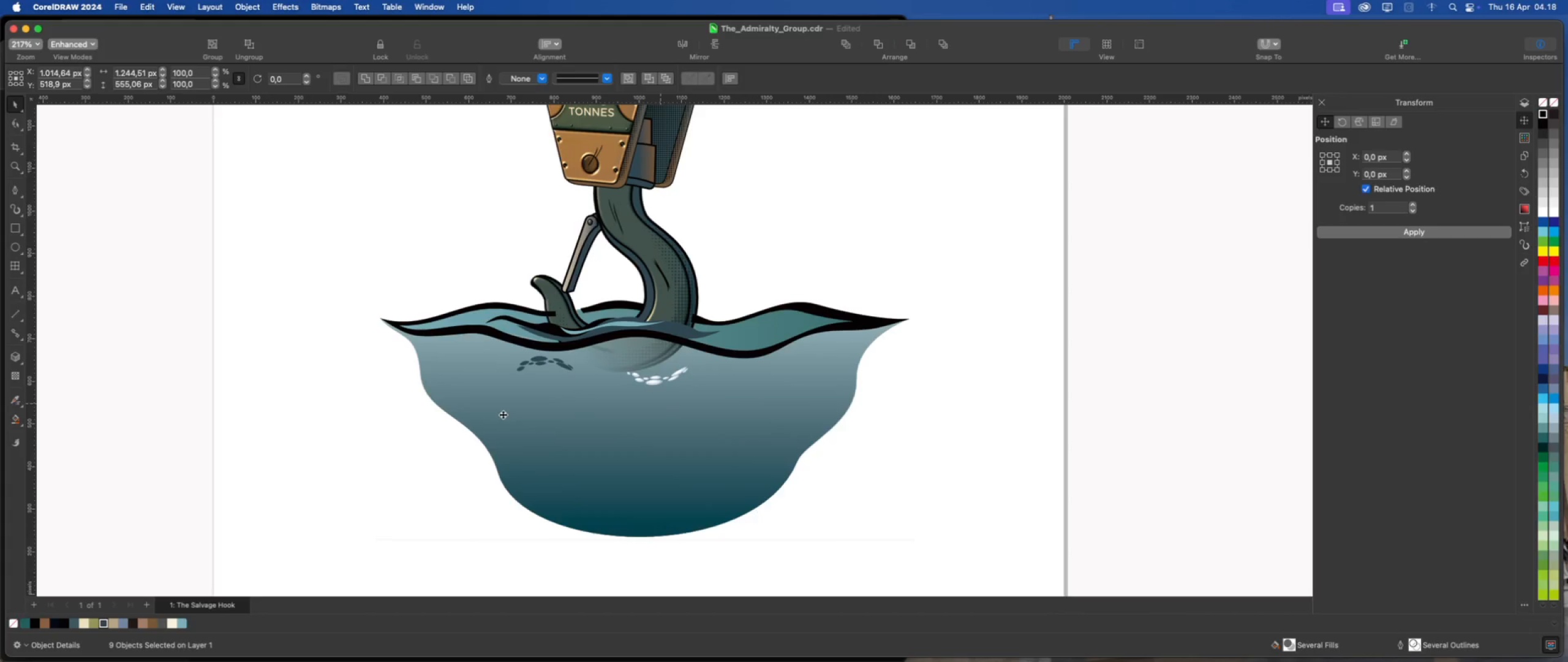 
scroll: coordinate [578, 361], scroll_direction: down, amount: 7.0
 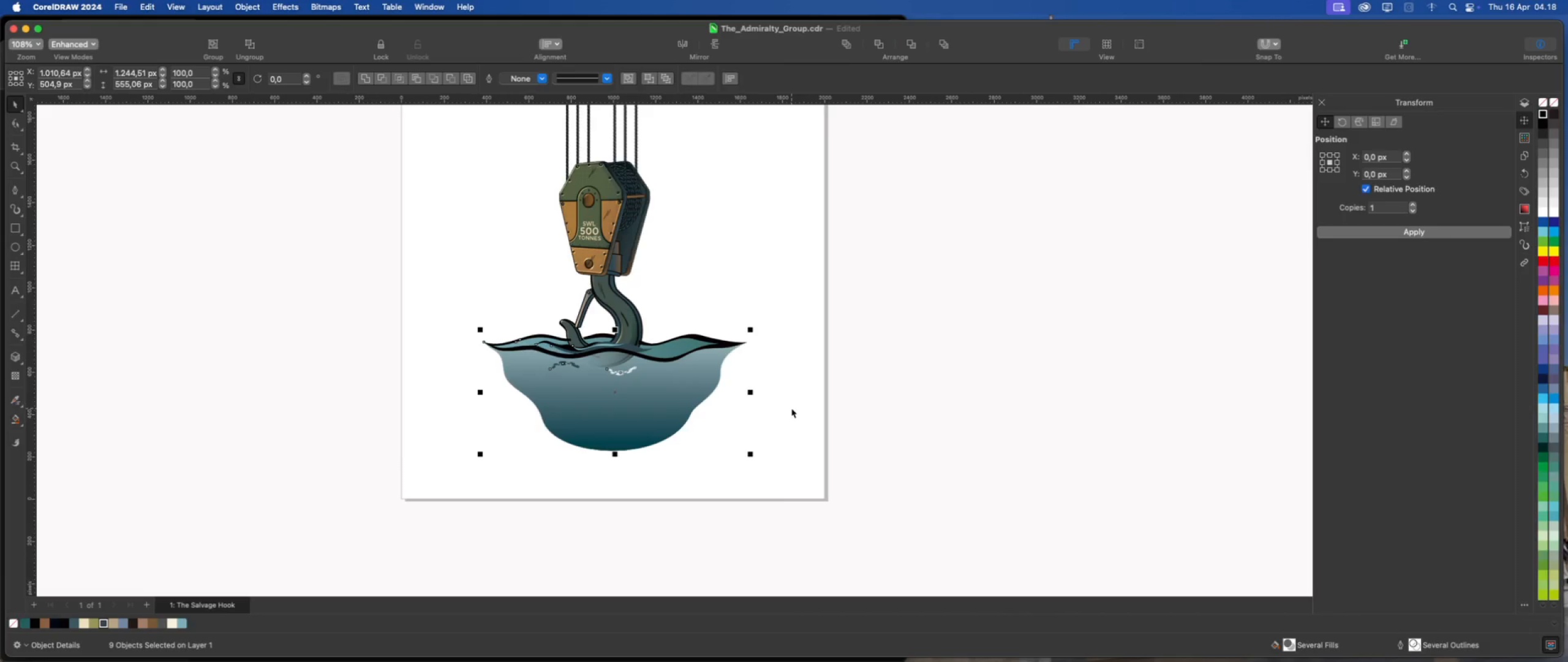 
left_click([791, 408])
 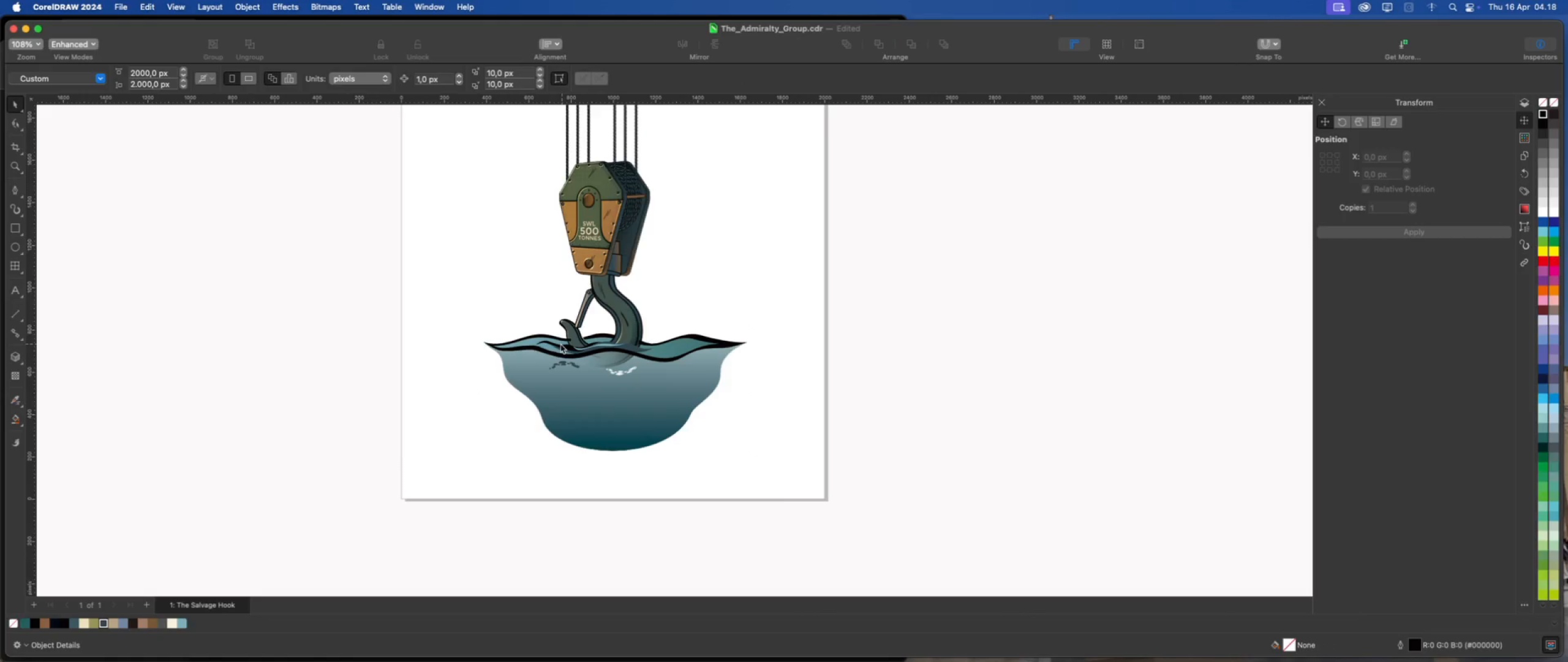 
scroll: coordinate [584, 337], scroll_direction: up, amount: 10.0
 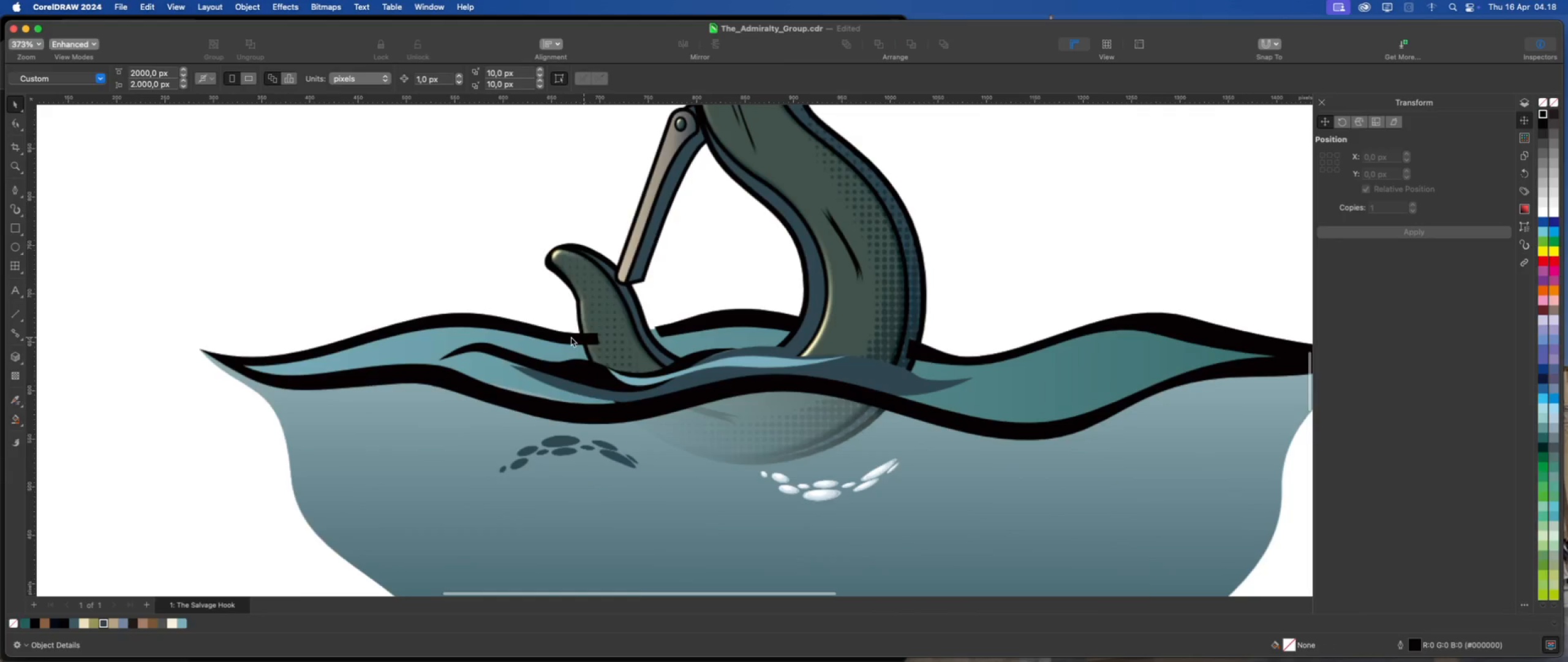 
left_click([571, 337])
 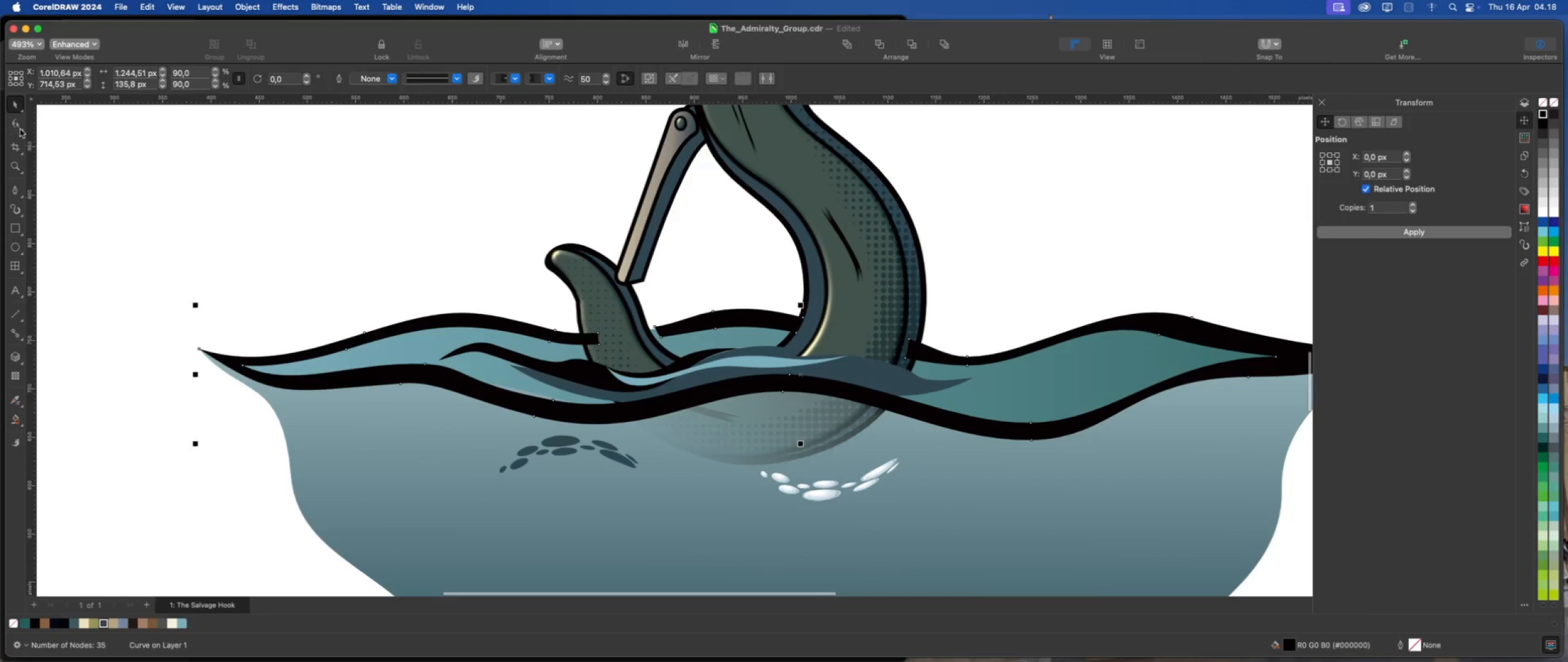 
left_click([15, 127])
 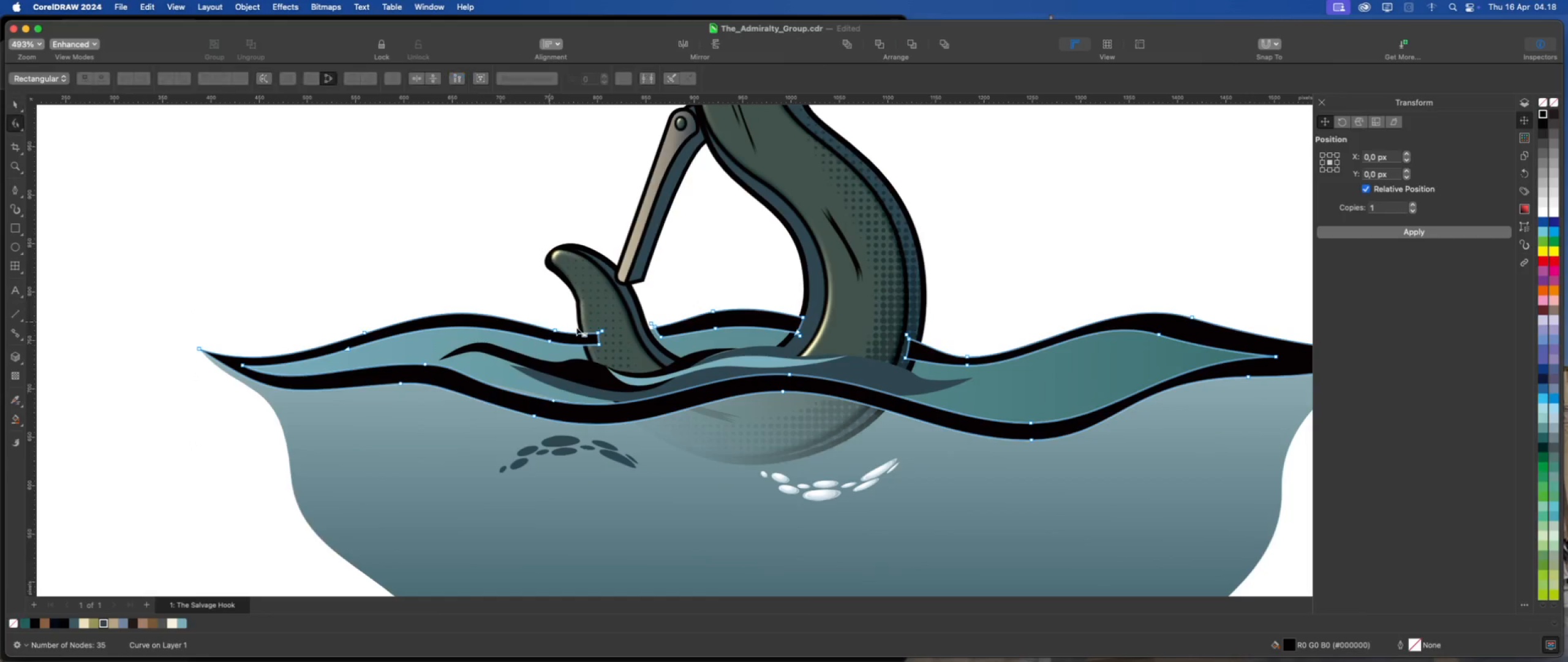 
scroll: coordinate [578, 330], scroll_direction: up, amount: 5.0
 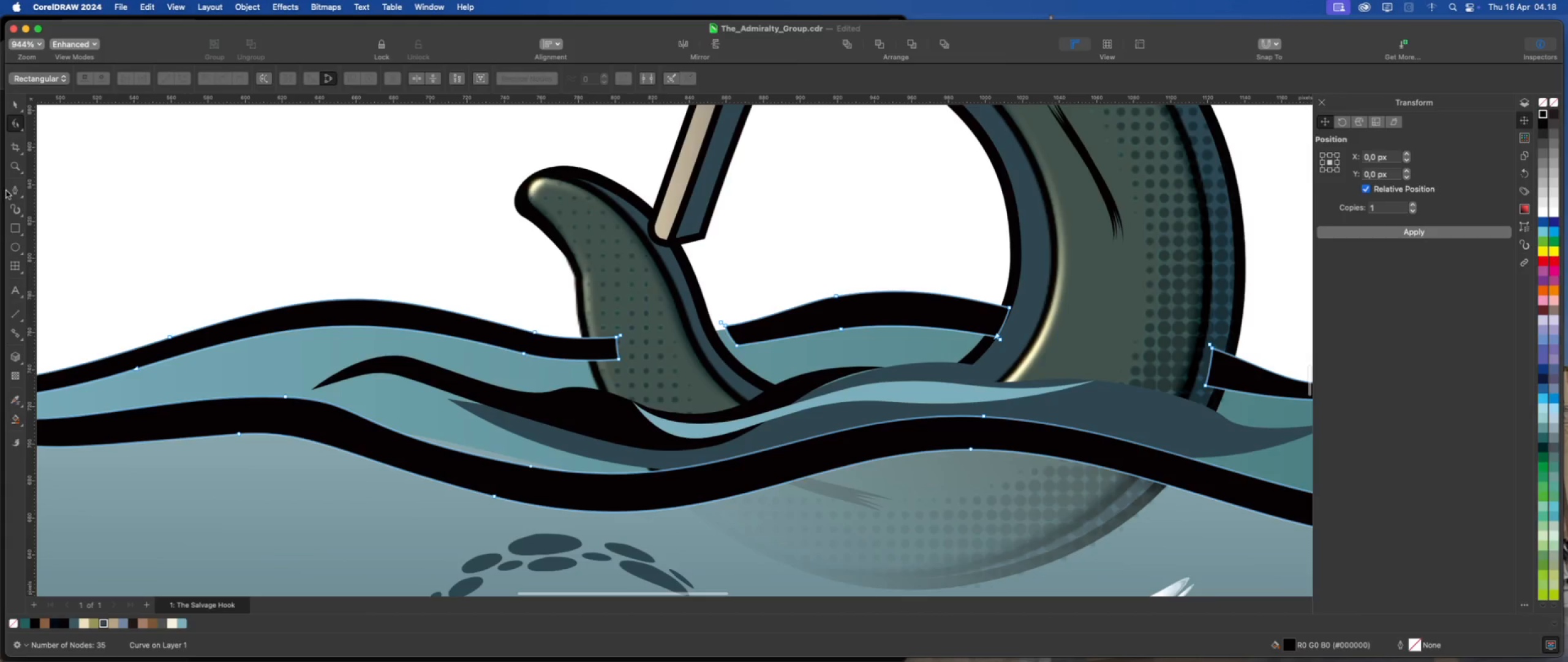 
left_click([14, 188])
 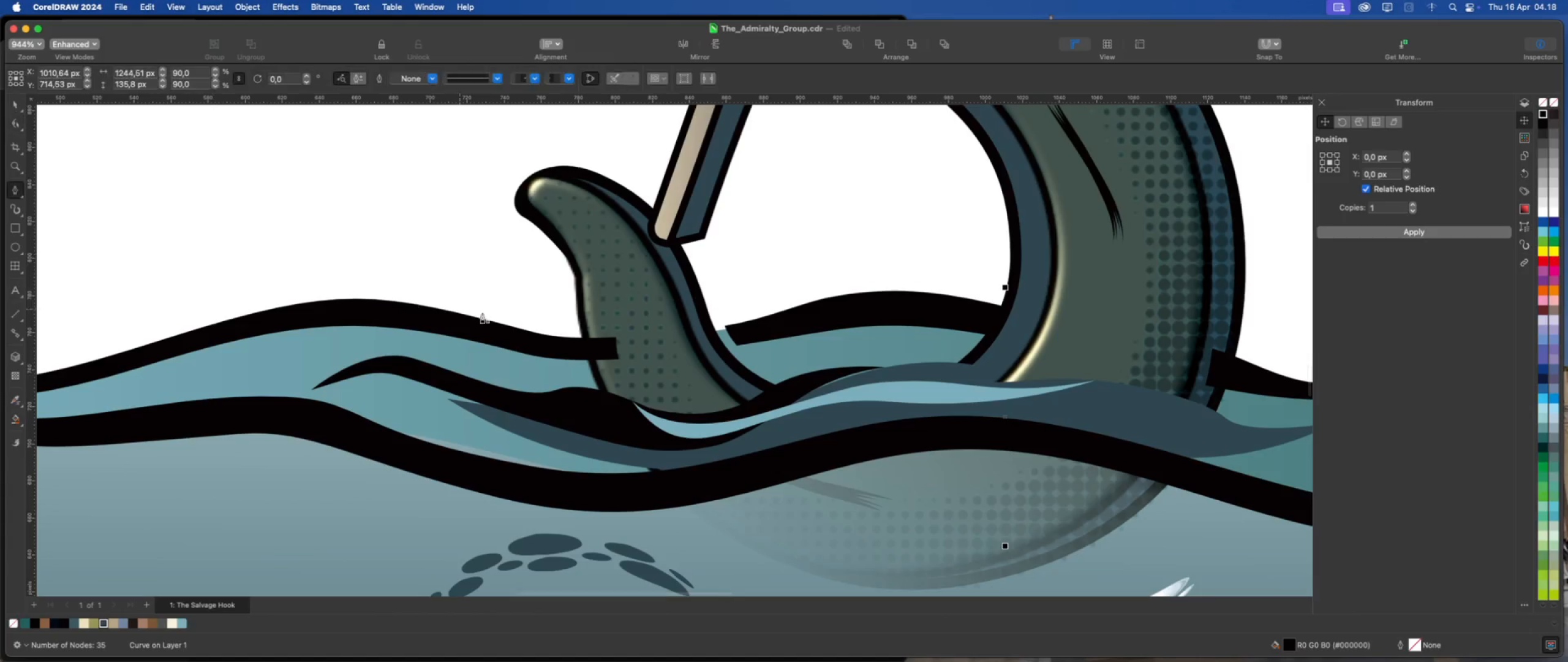 
scroll: coordinate [578, 335], scroll_direction: up, amount: 2.0
 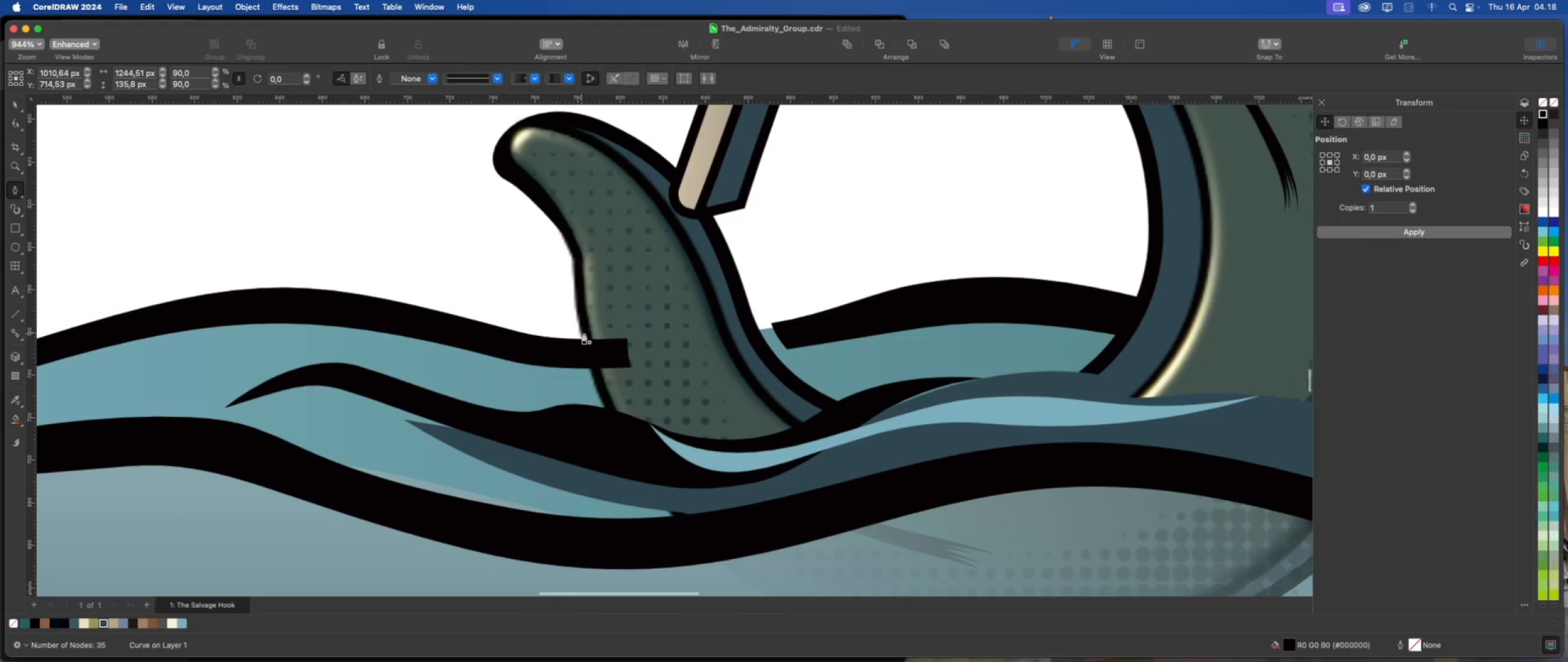 
left_click([584, 333])
 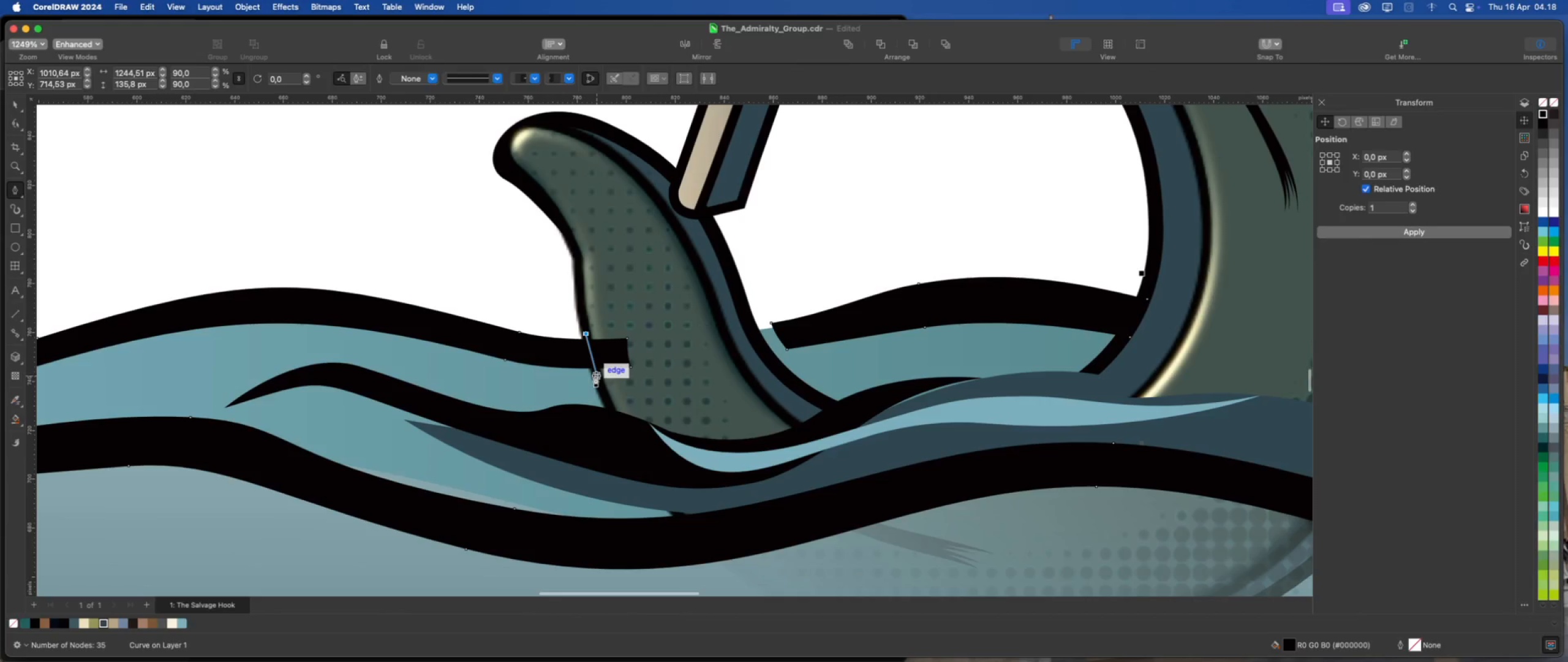 
left_click([596, 376])
 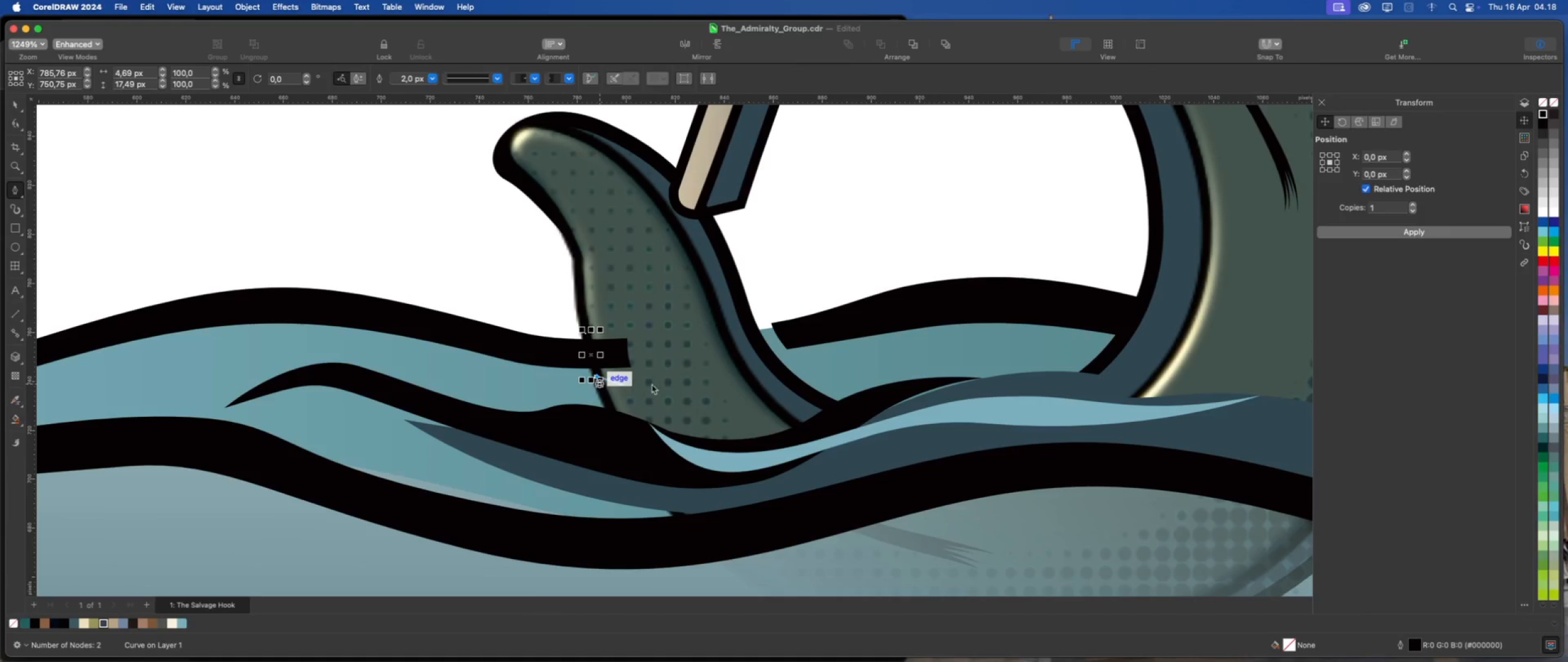 
left_click([663, 382])
 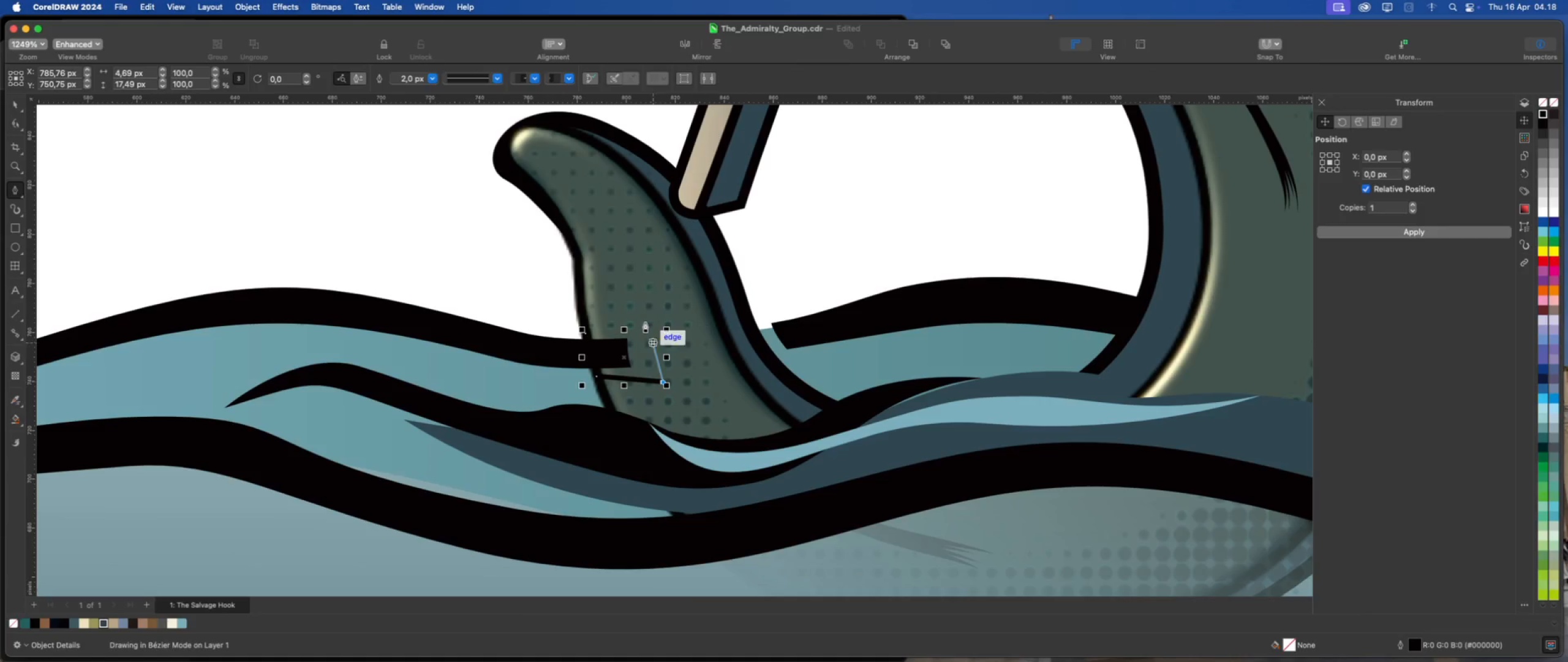 
left_click([645, 322])
 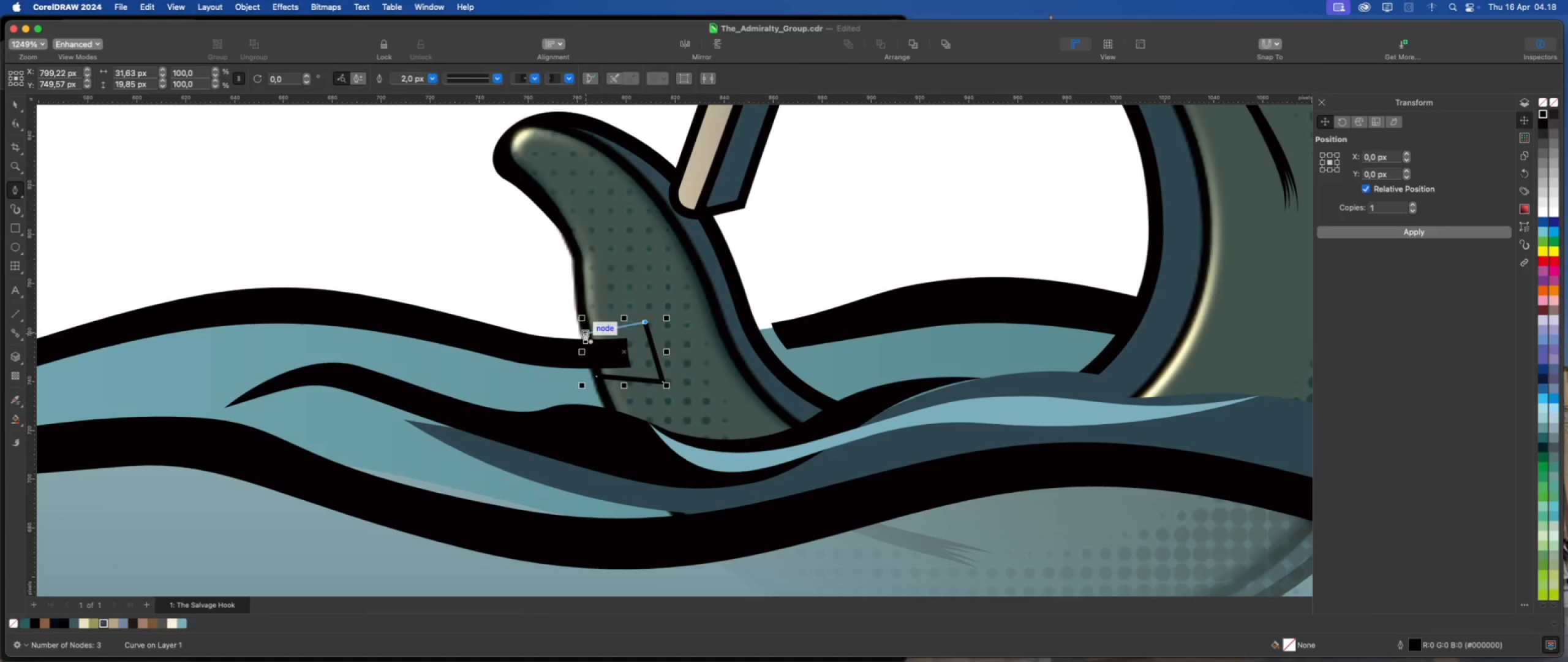 
left_click([585, 333])
 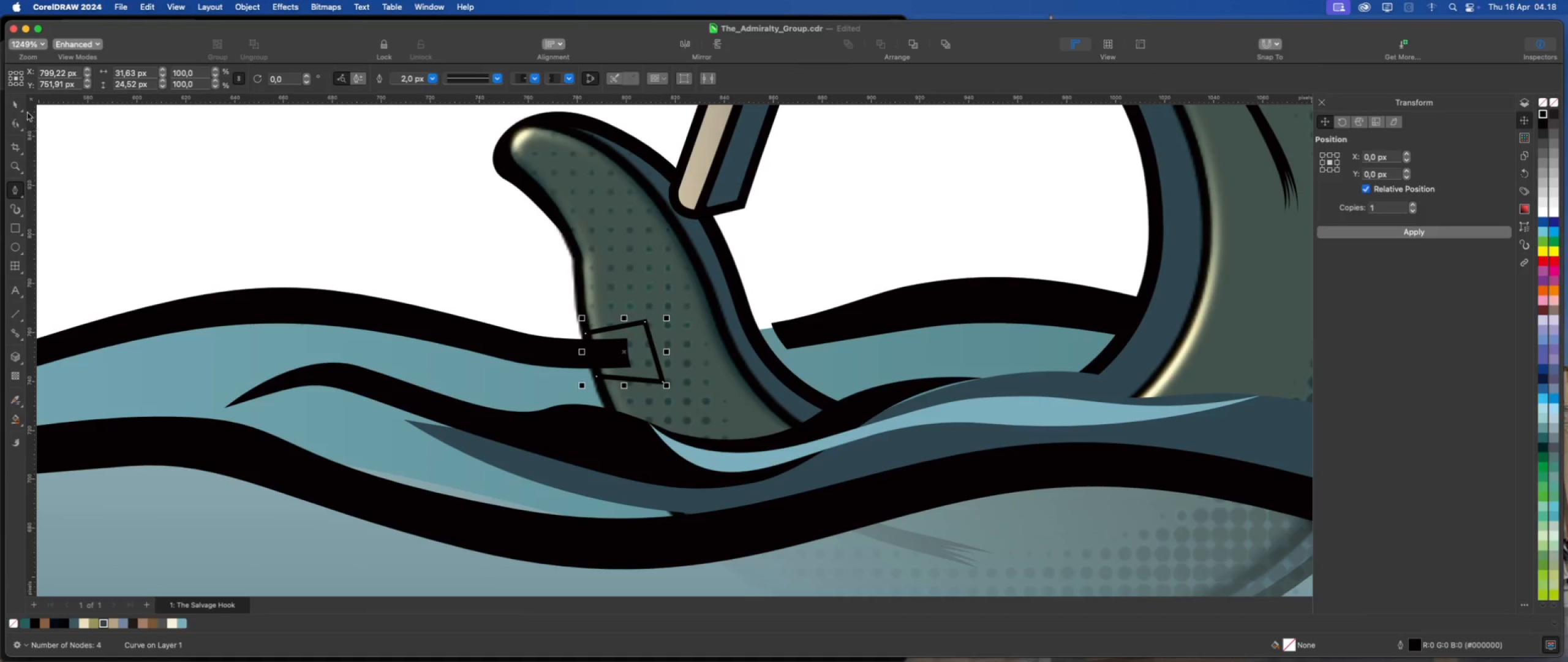 
left_click([16, 103])
 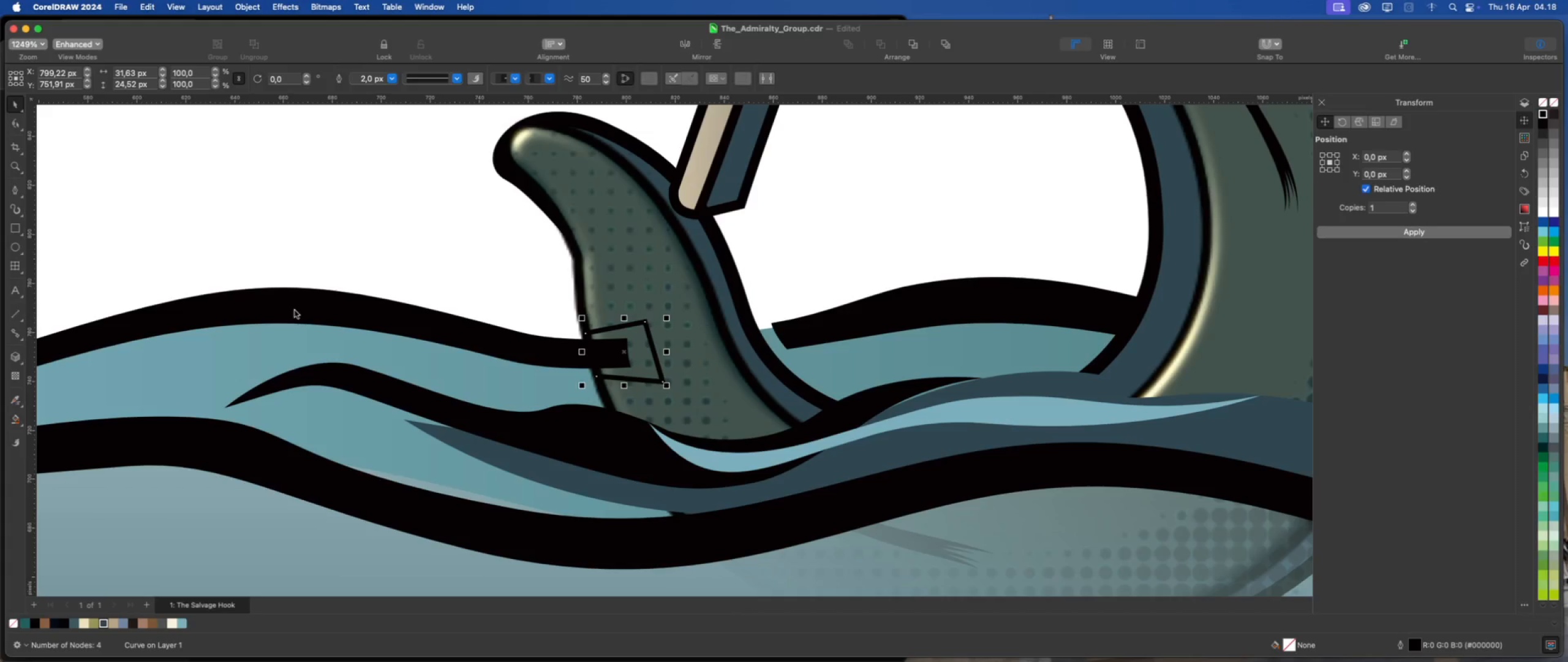 
hold_key(key=ShiftLeft, duration=0.58)
left_click([298, 308])
 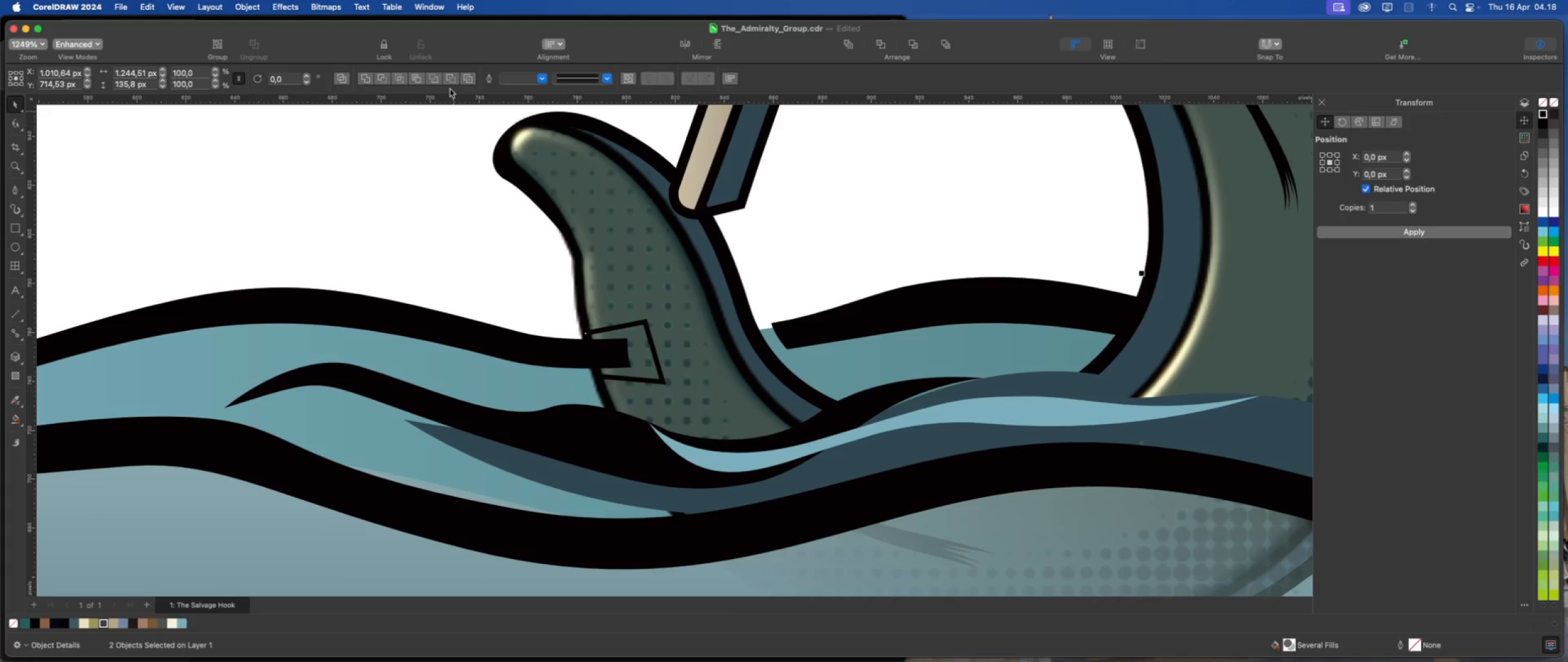 
left_click([450, 82])
 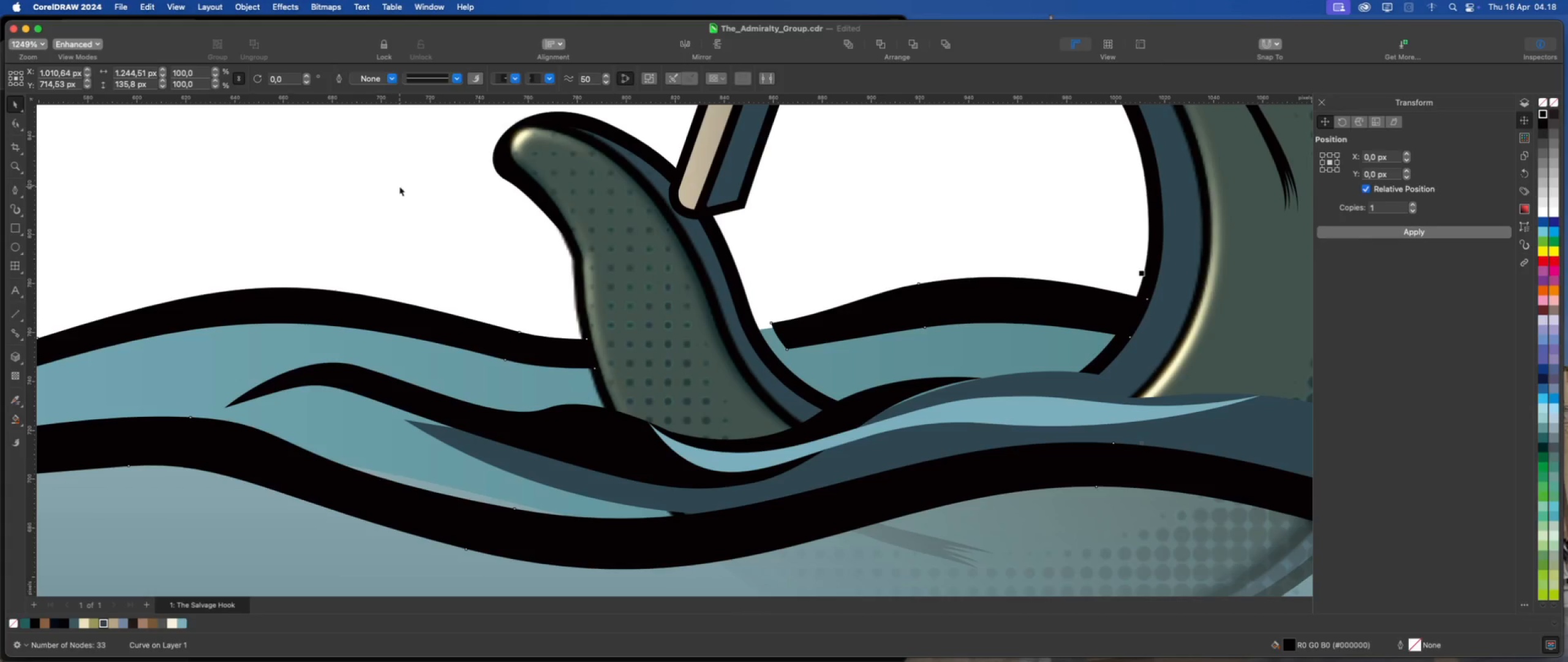 
left_click([399, 186])
 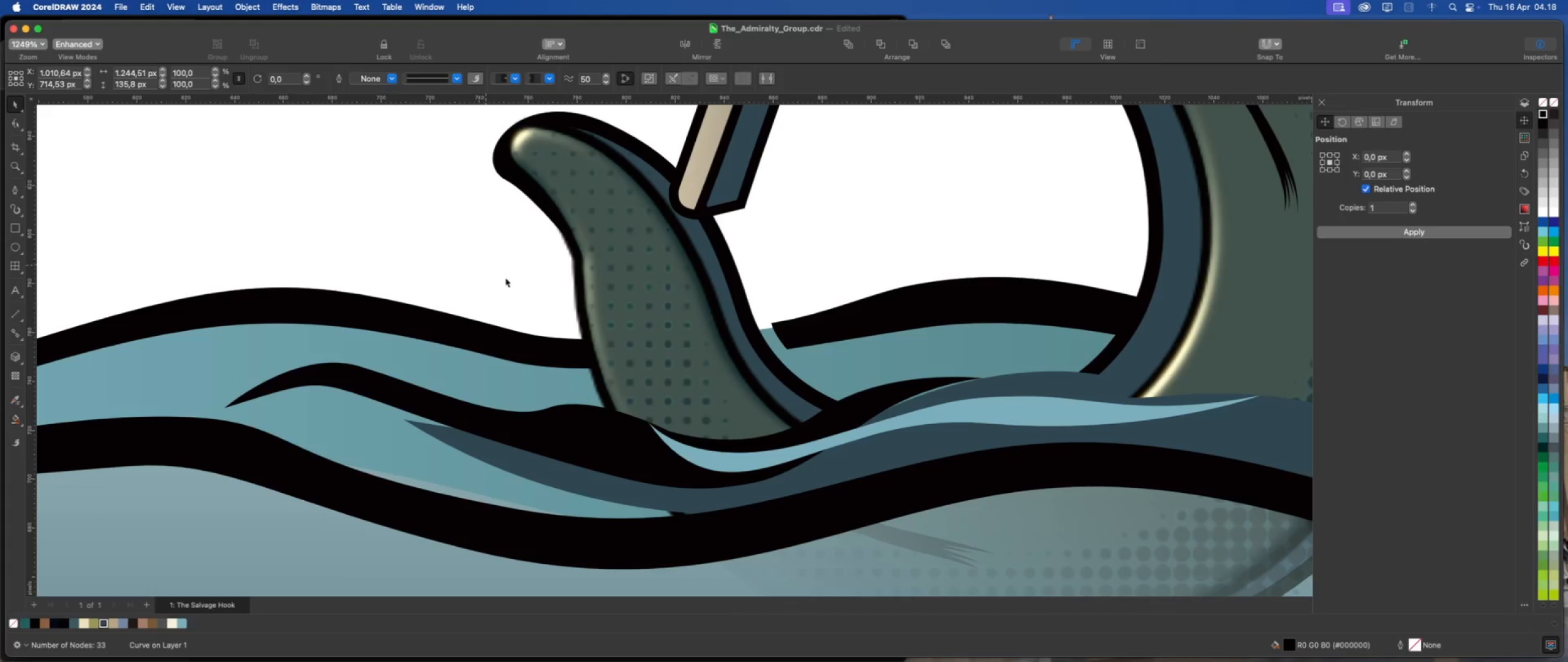 
scroll: coordinate [527, 308], scroll_direction: down, amount: 15.0
 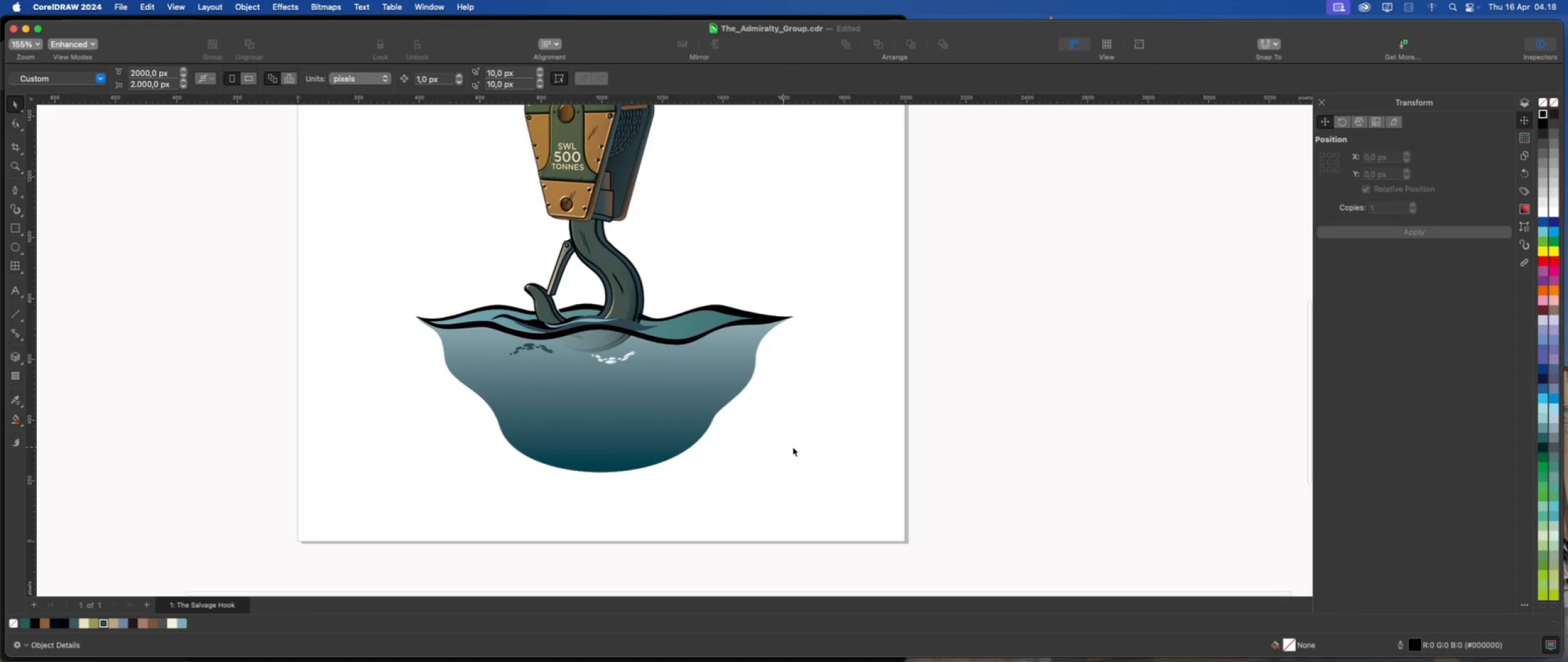 
left_click([801, 447])
 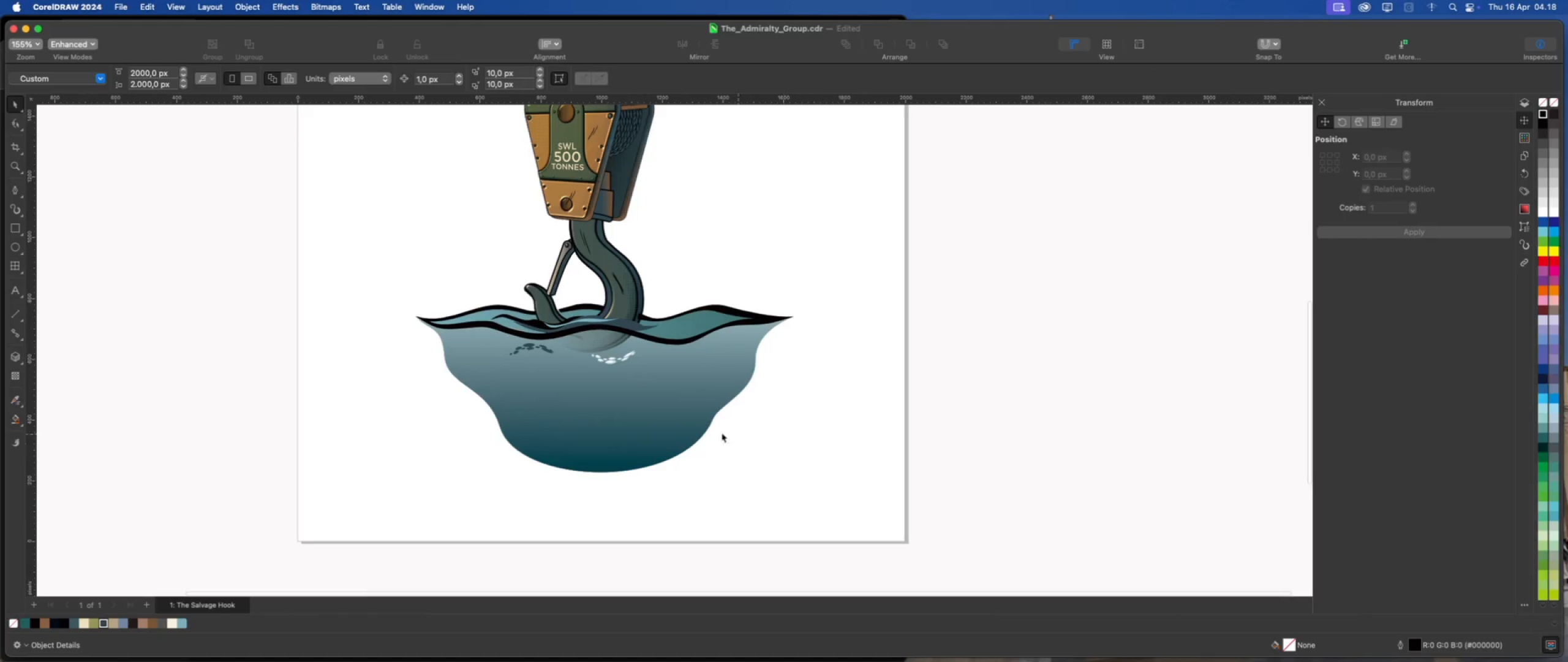 
scroll: coordinate [685, 432], scroll_direction: down, amount: 1.0
 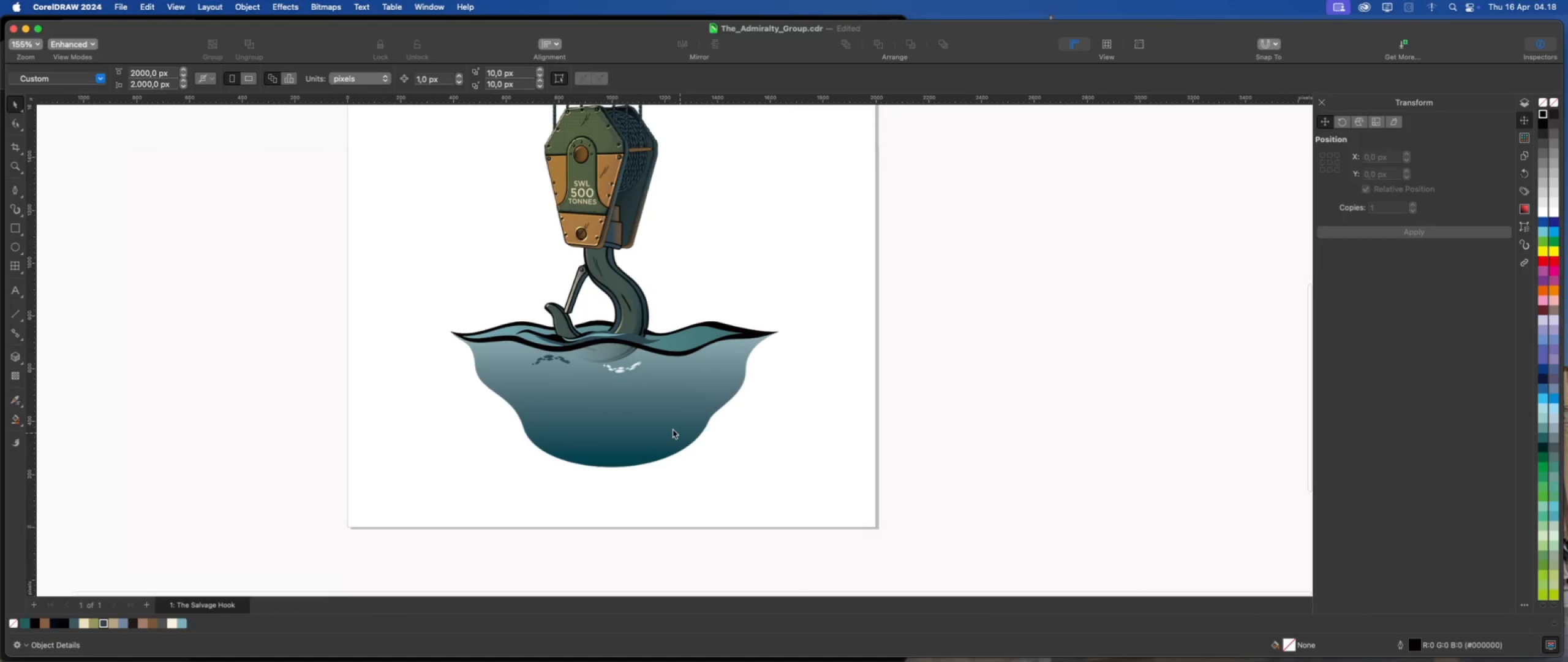 
scroll: coordinate [601, 419], scroll_direction: up, amount: 2.0
 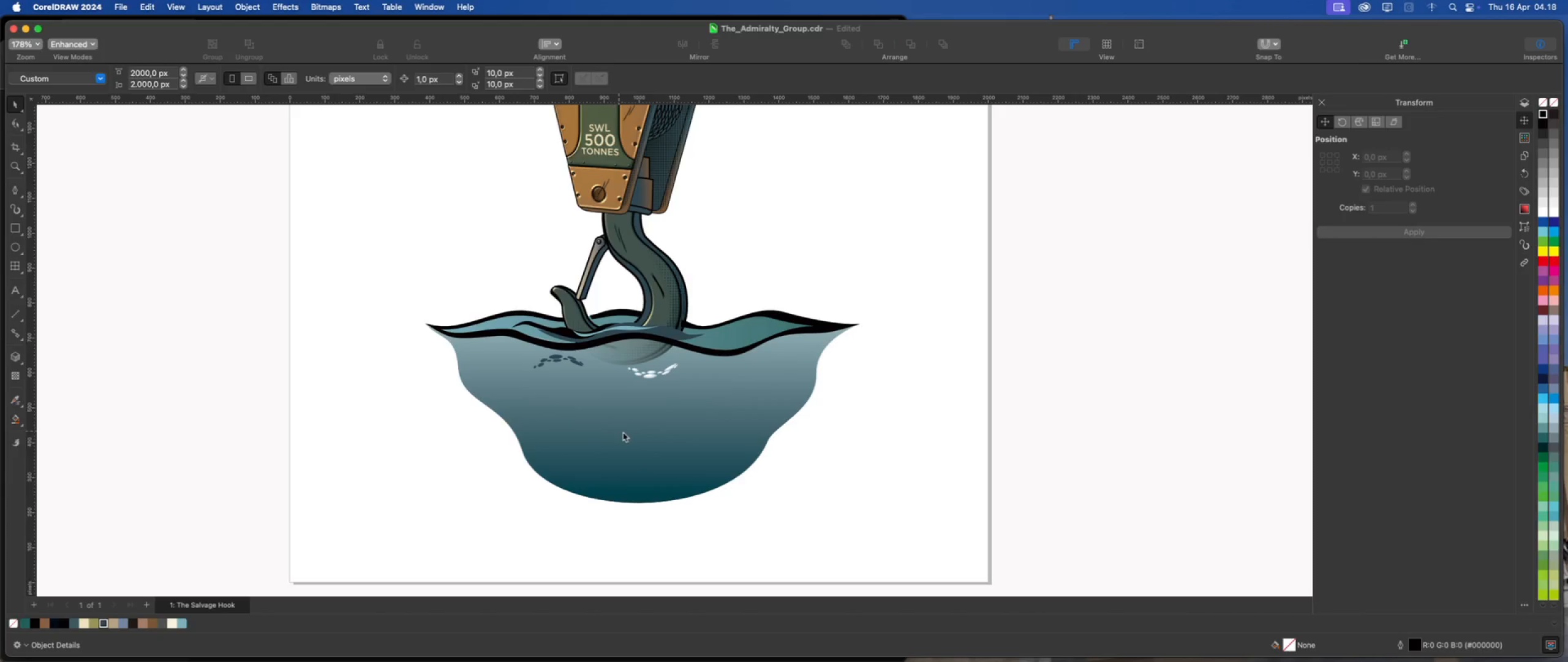 
left_click([629, 435])
 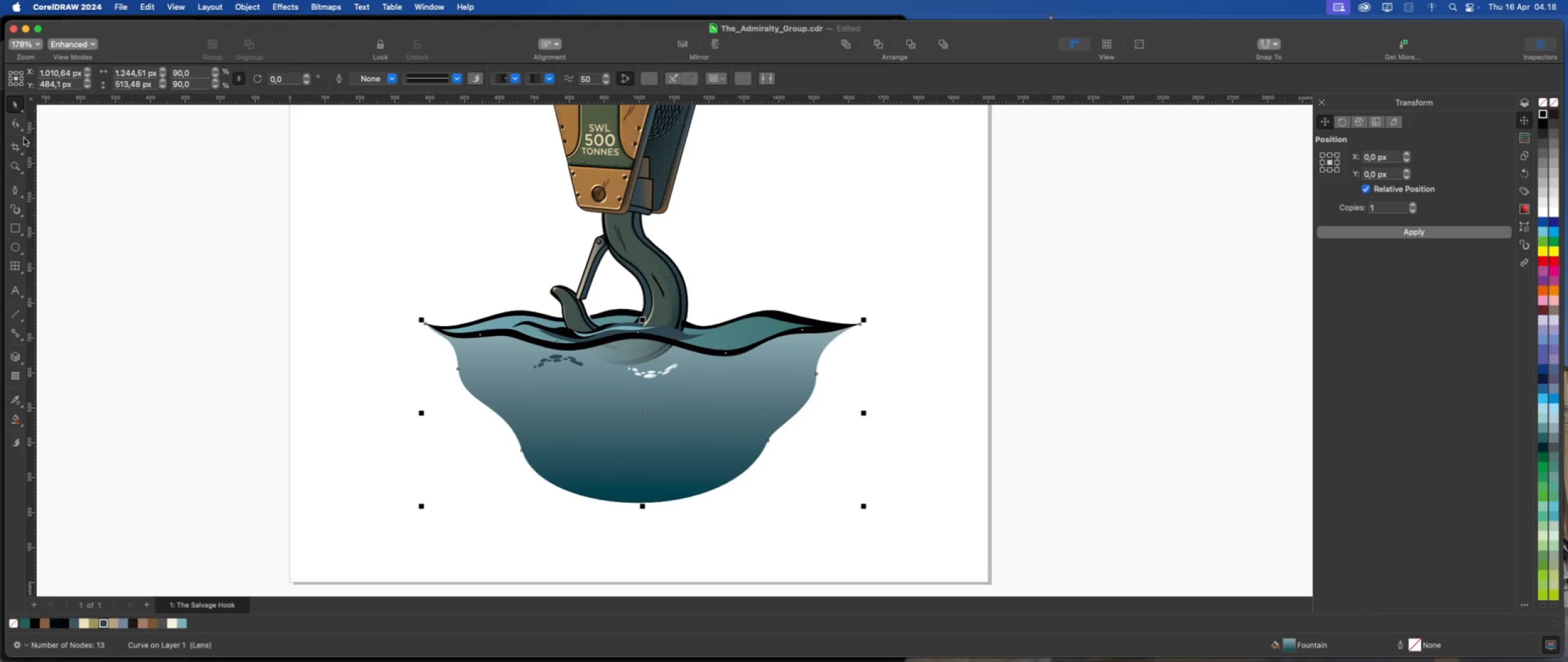 
left_click([18, 127])
 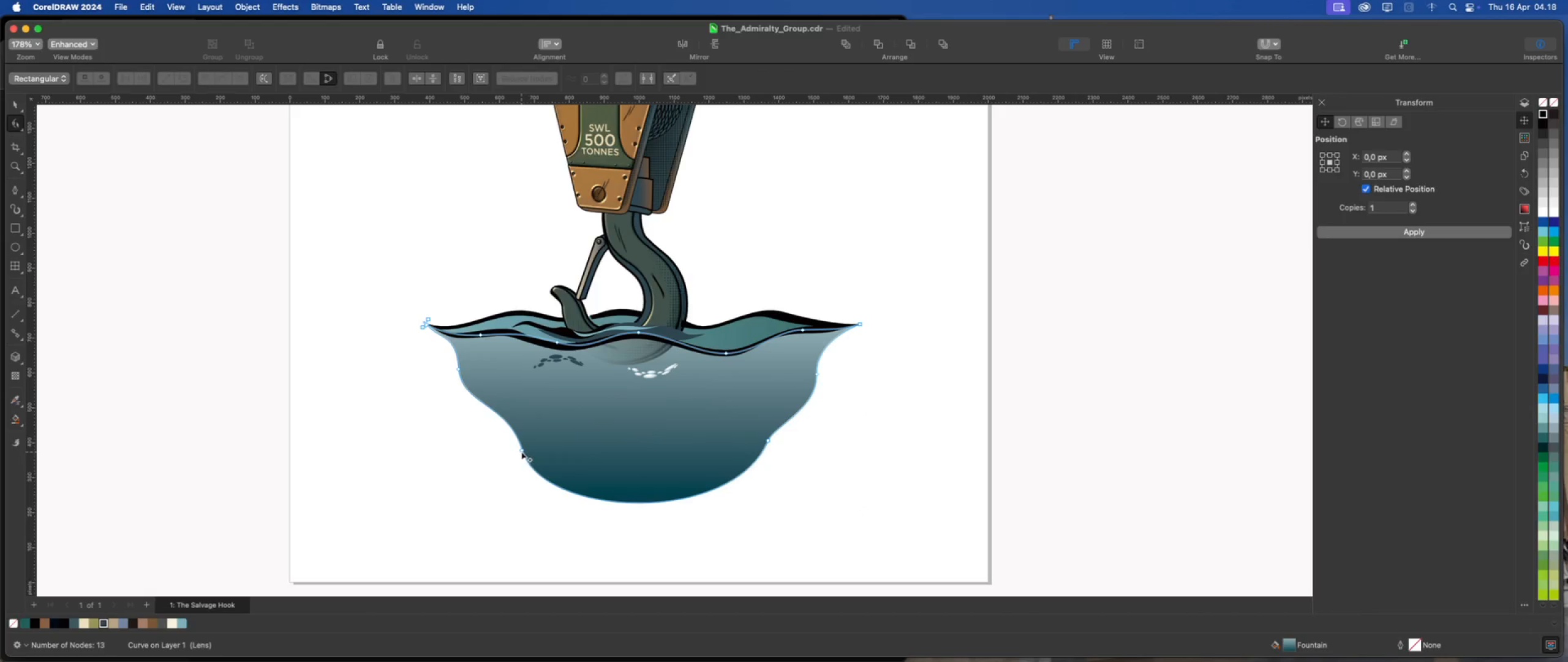 
left_click_drag(start_coordinate=[521, 448], to_coordinate=[522, 428])
 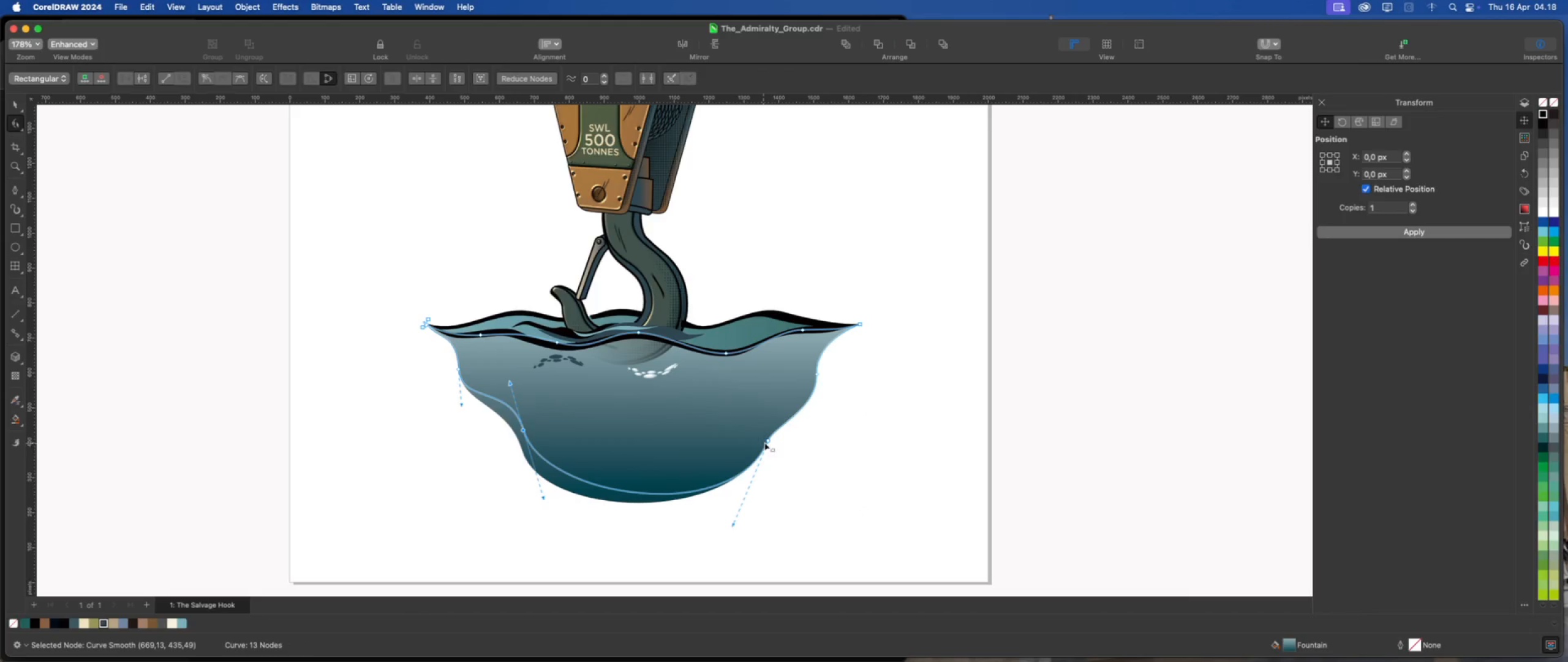 
left_click_drag(start_coordinate=[767, 441], to_coordinate=[742, 422])
 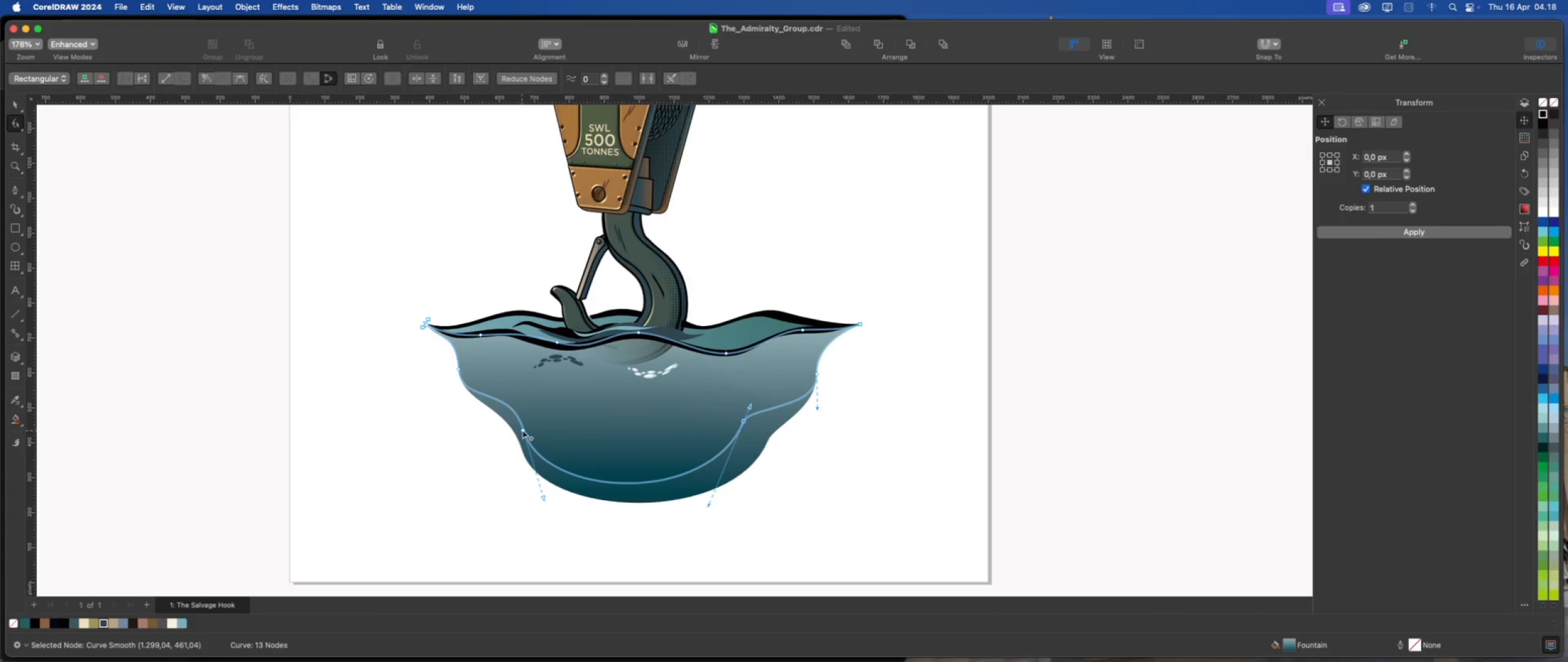 
left_click_drag(start_coordinate=[522, 429], to_coordinate=[532, 417])
 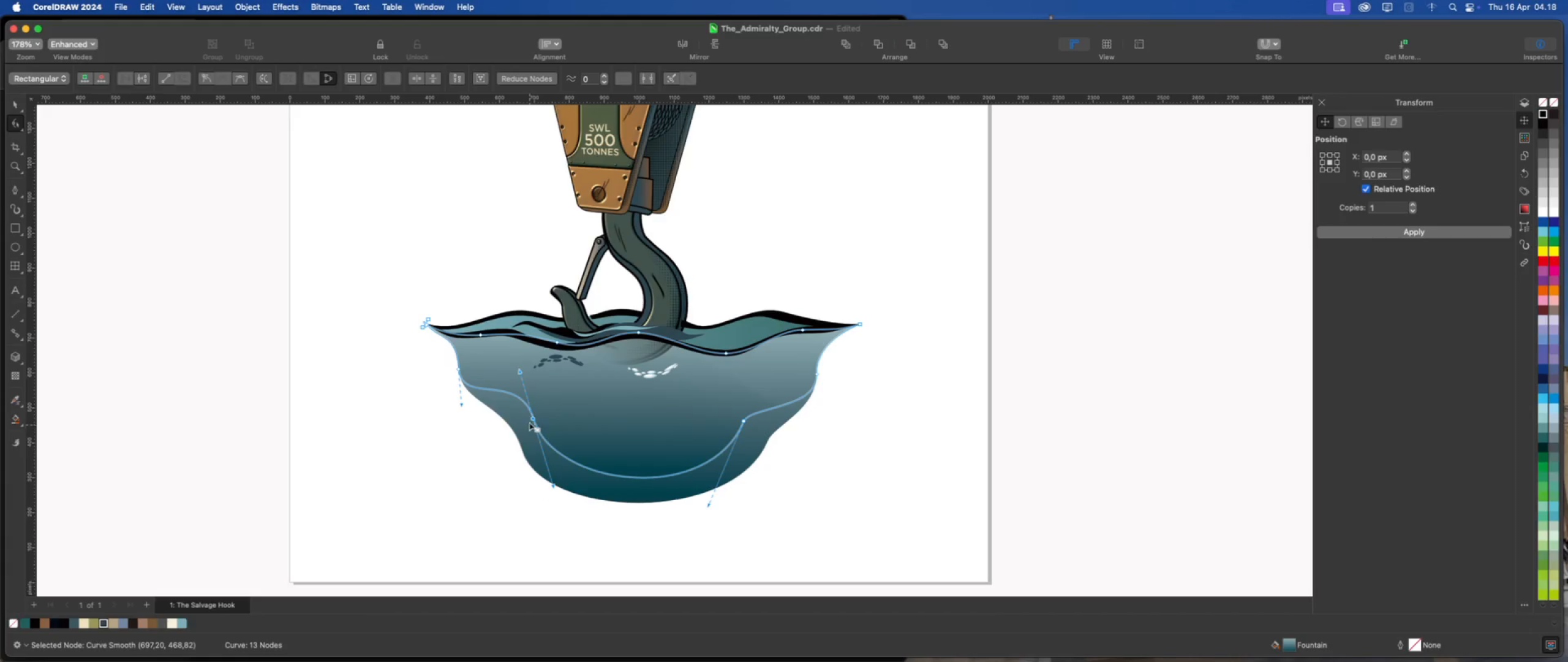 
left_click_drag(start_coordinate=[531, 417], to_coordinate=[554, 416])
 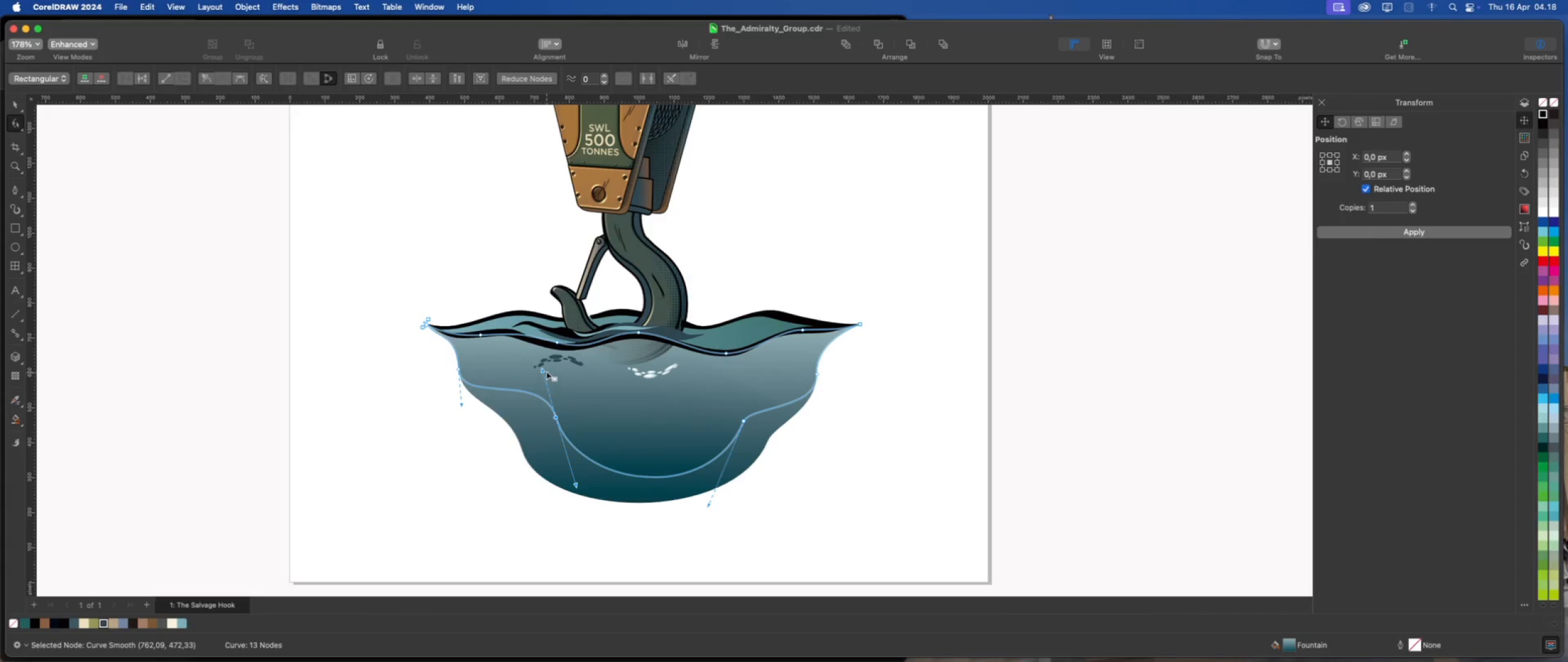 
left_click_drag(start_coordinate=[543, 370], to_coordinate=[518, 371])
 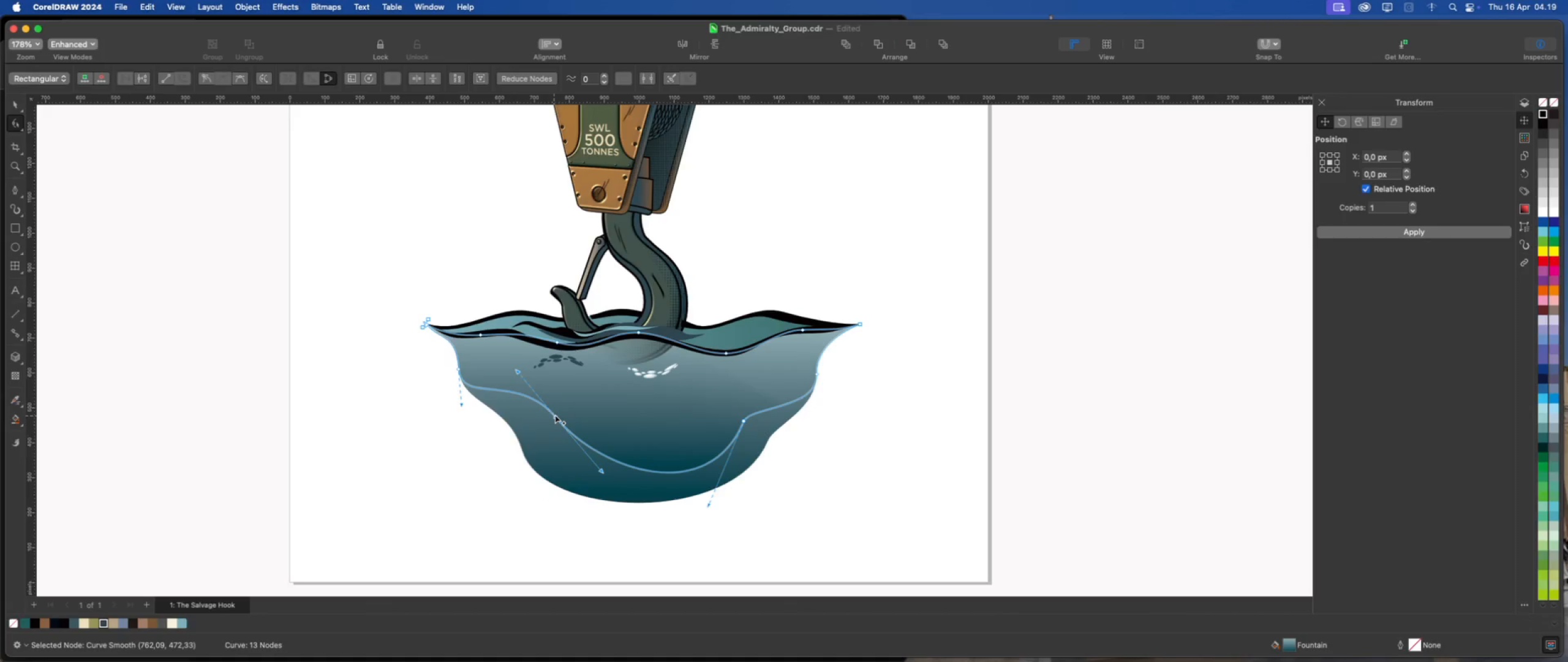 
left_click_drag(start_coordinate=[555, 415], to_coordinate=[544, 415])
 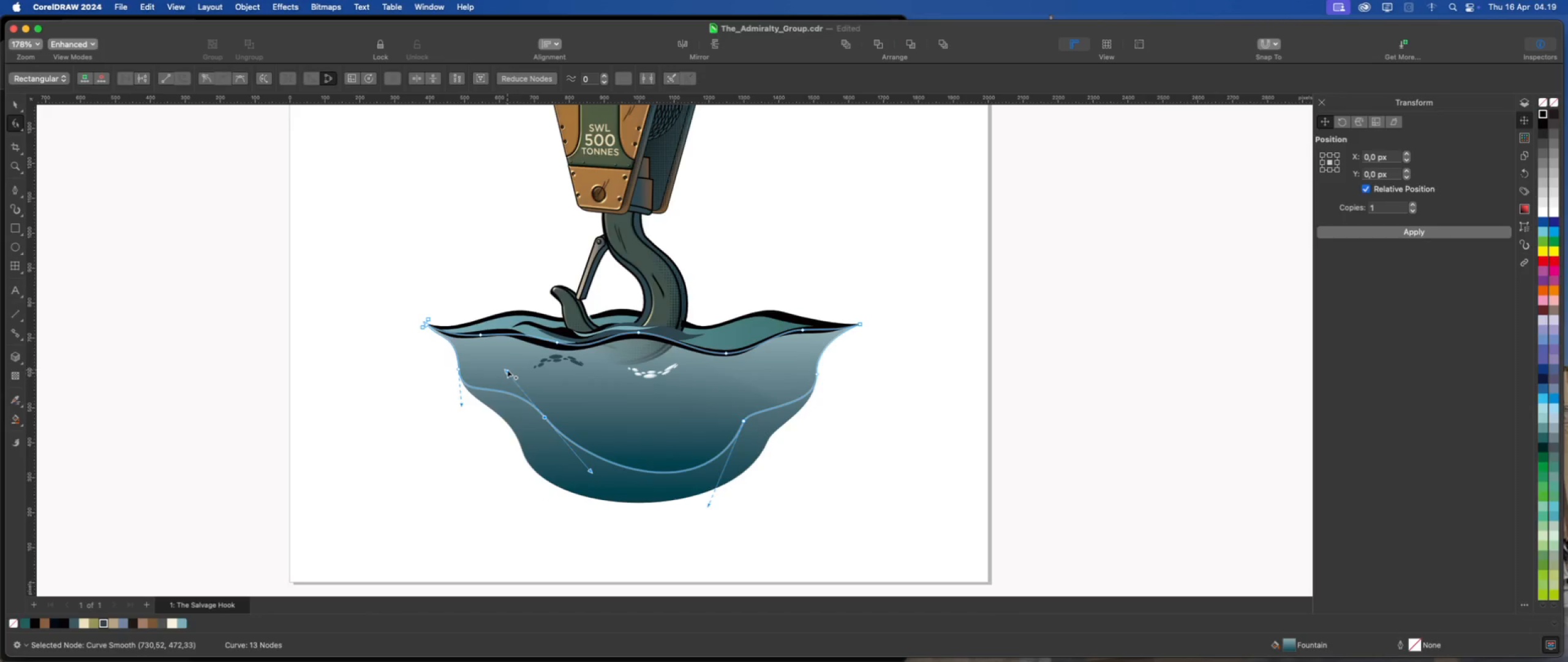 
left_click_drag(start_coordinate=[507, 370], to_coordinate=[522, 366])
 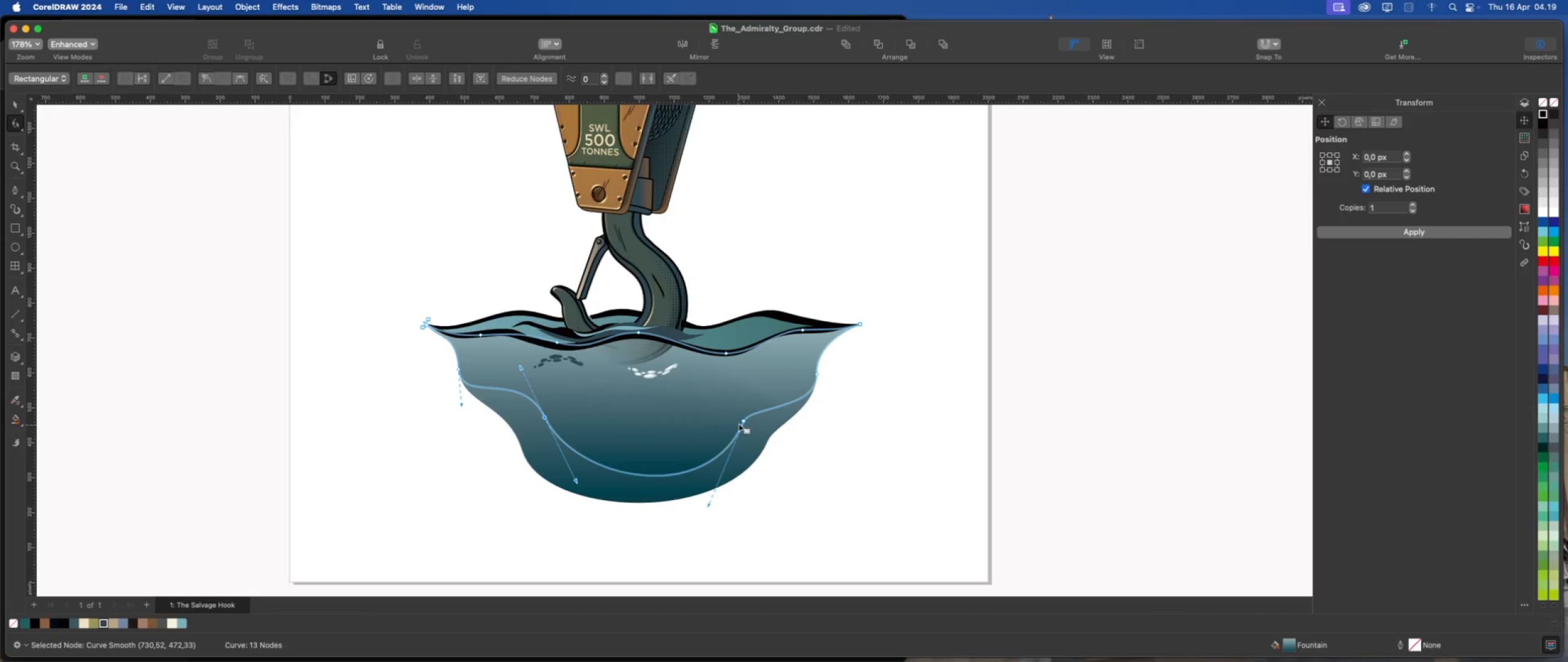 
left_click_drag(start_coordinate=[739, 422], to_coordinate=[739, 401])
 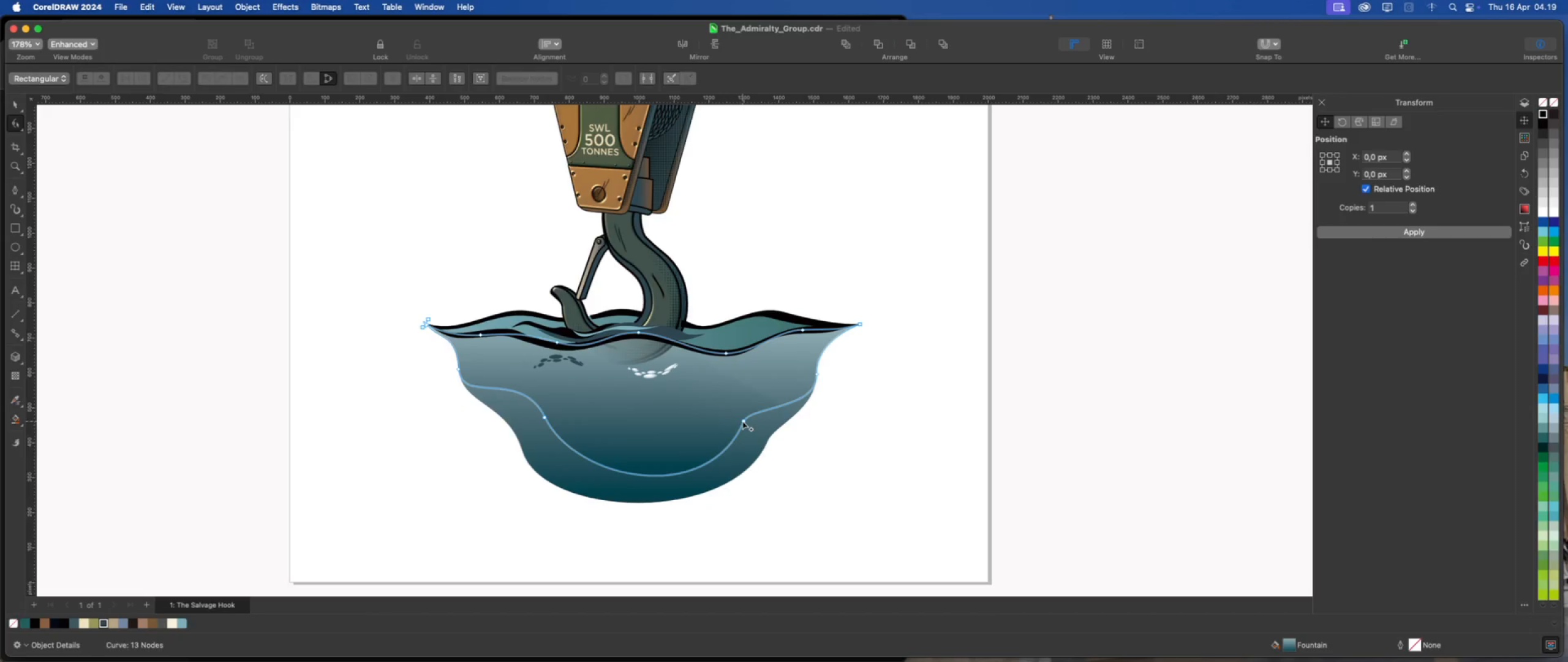 
left_click_drag(start_coordinate=[742, 421], to_coordinate=[739, 397])
 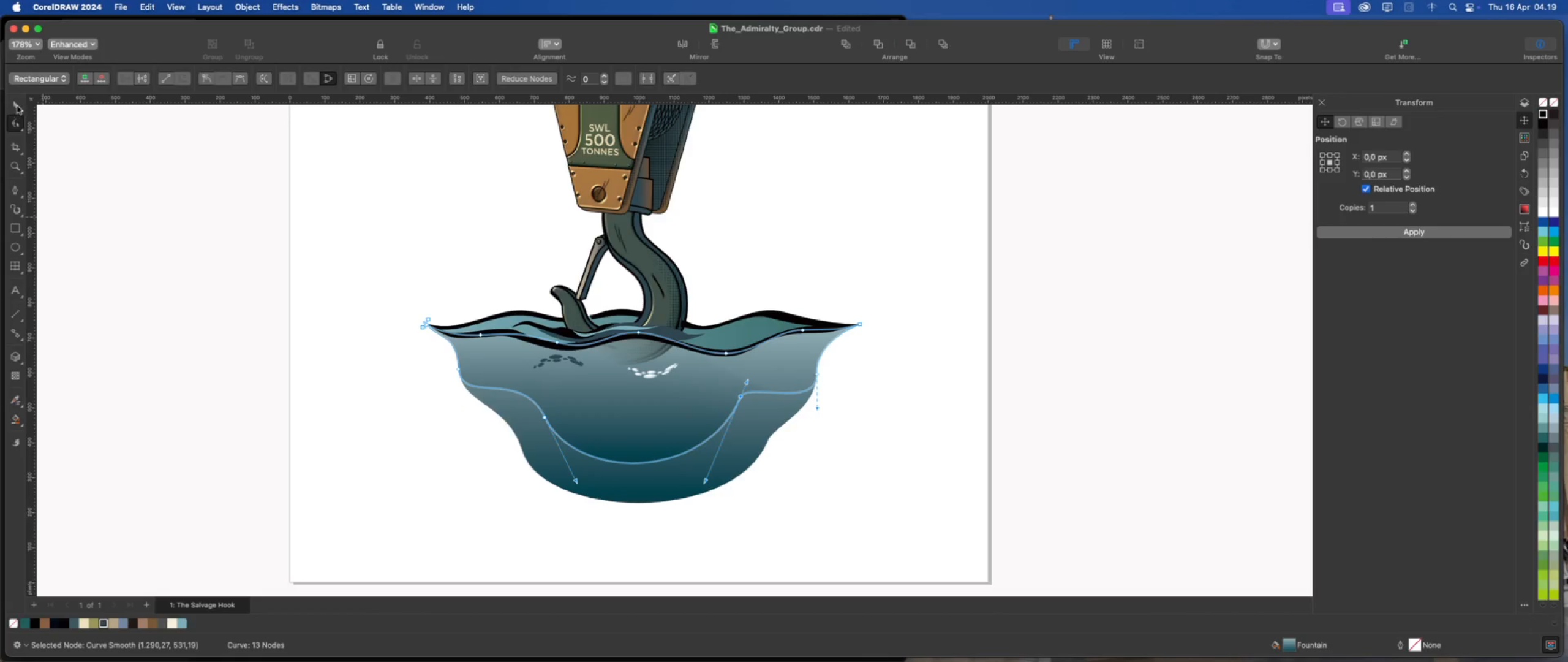 
double_click([129, 193])
 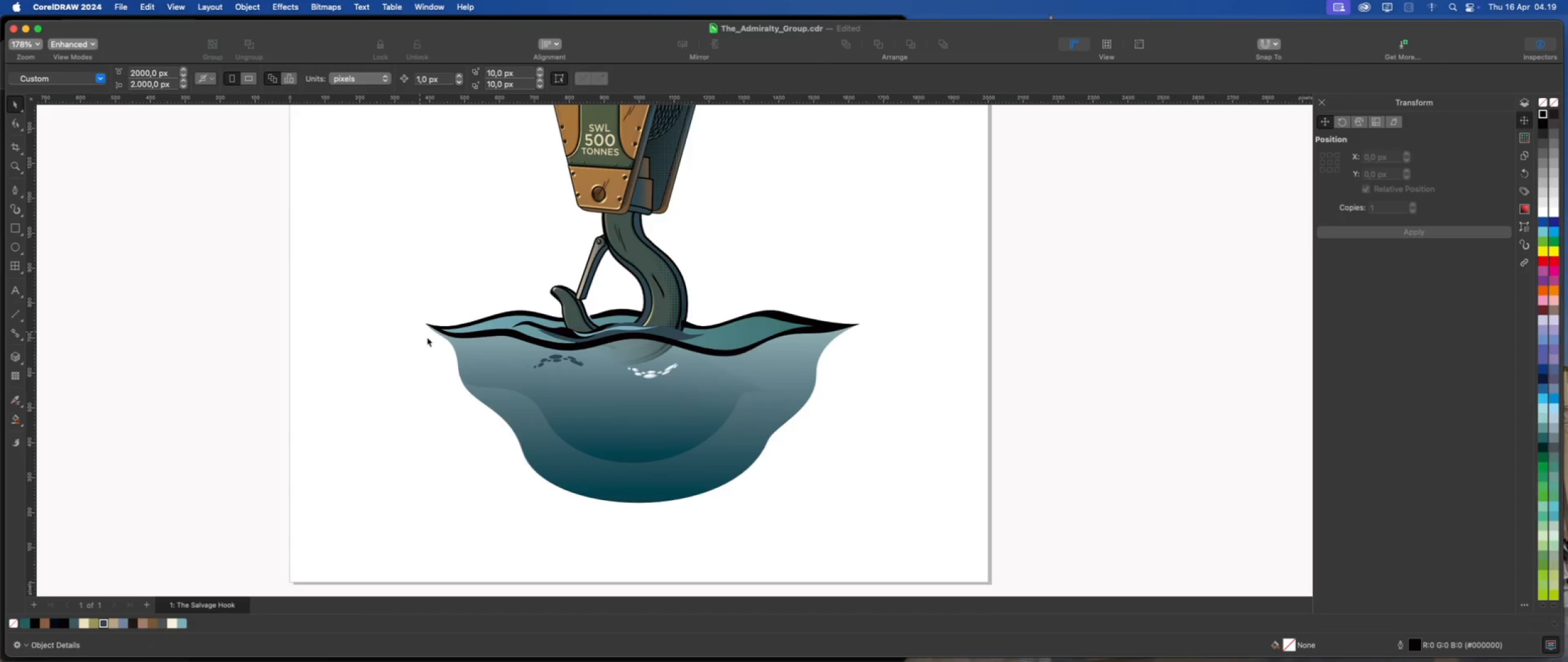 
scroll: coordinate [508, 498], scroll_direction: down, amount: 4.0
 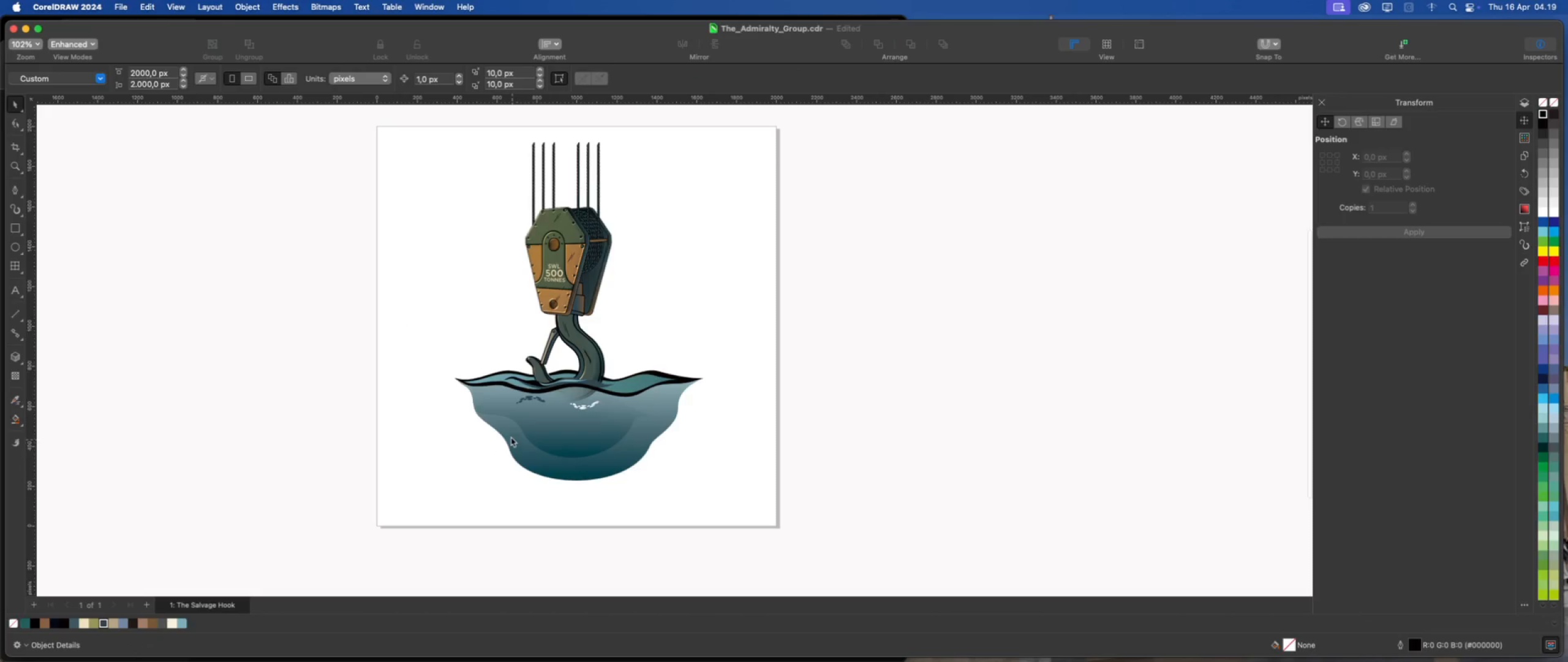 
scroll: coordinate [443, 392], scroll_direction: none, amount: 0.0
 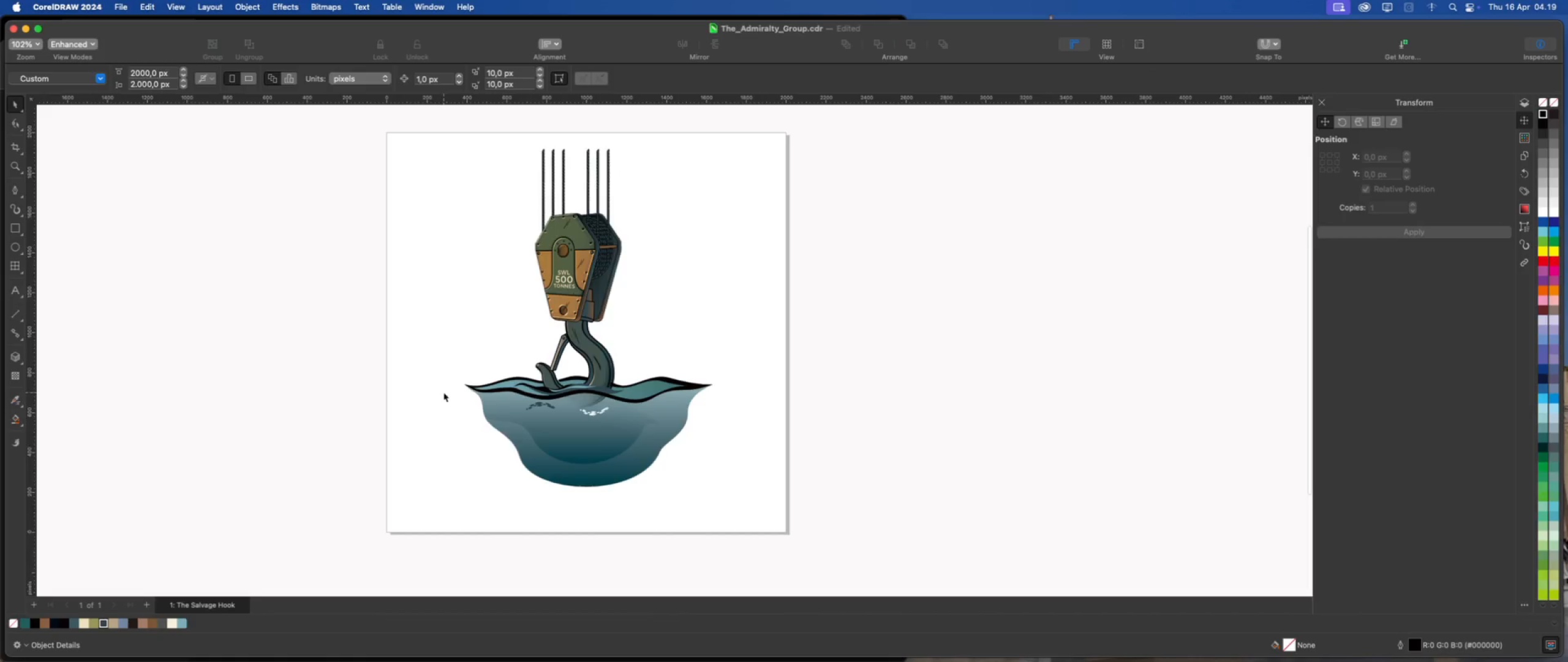 
scroll: coordinate [622, 419], scroll_direction: up, amount: 6.0
 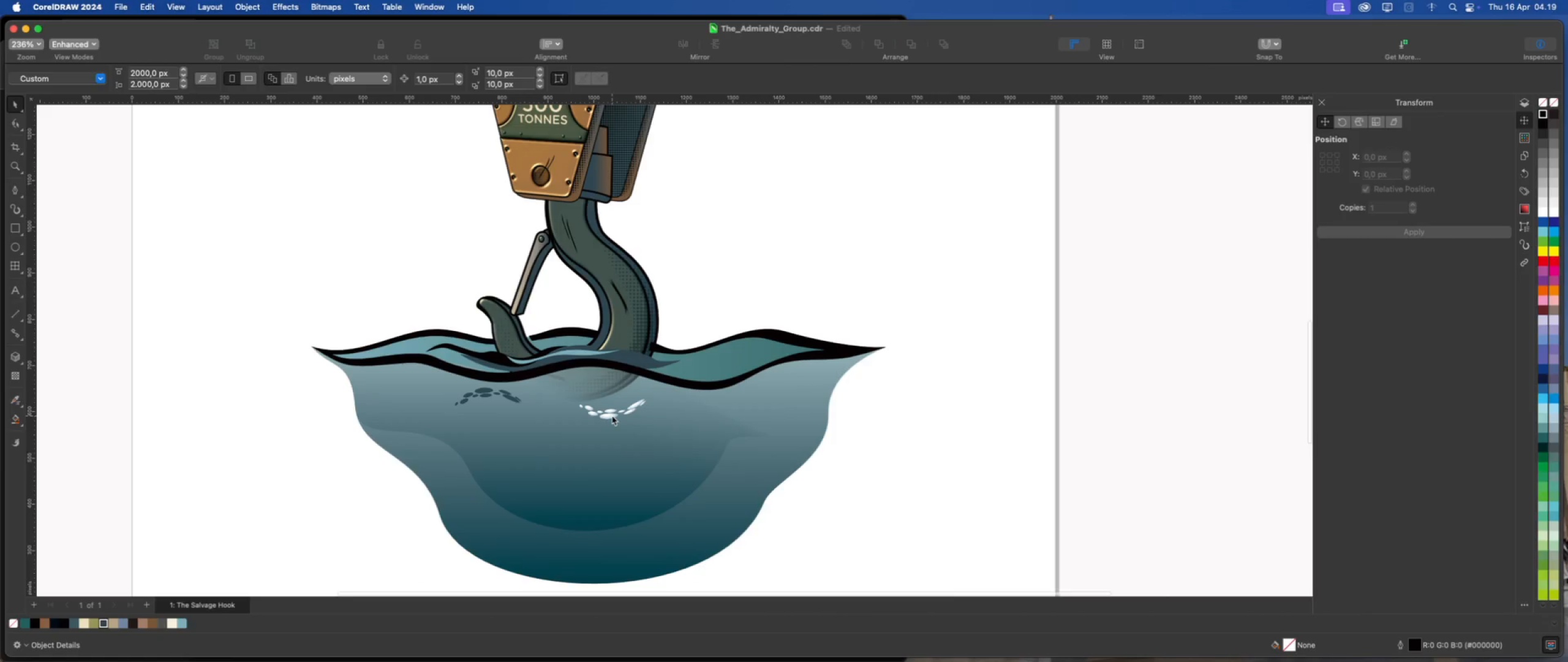 
left_click([612, 416])
 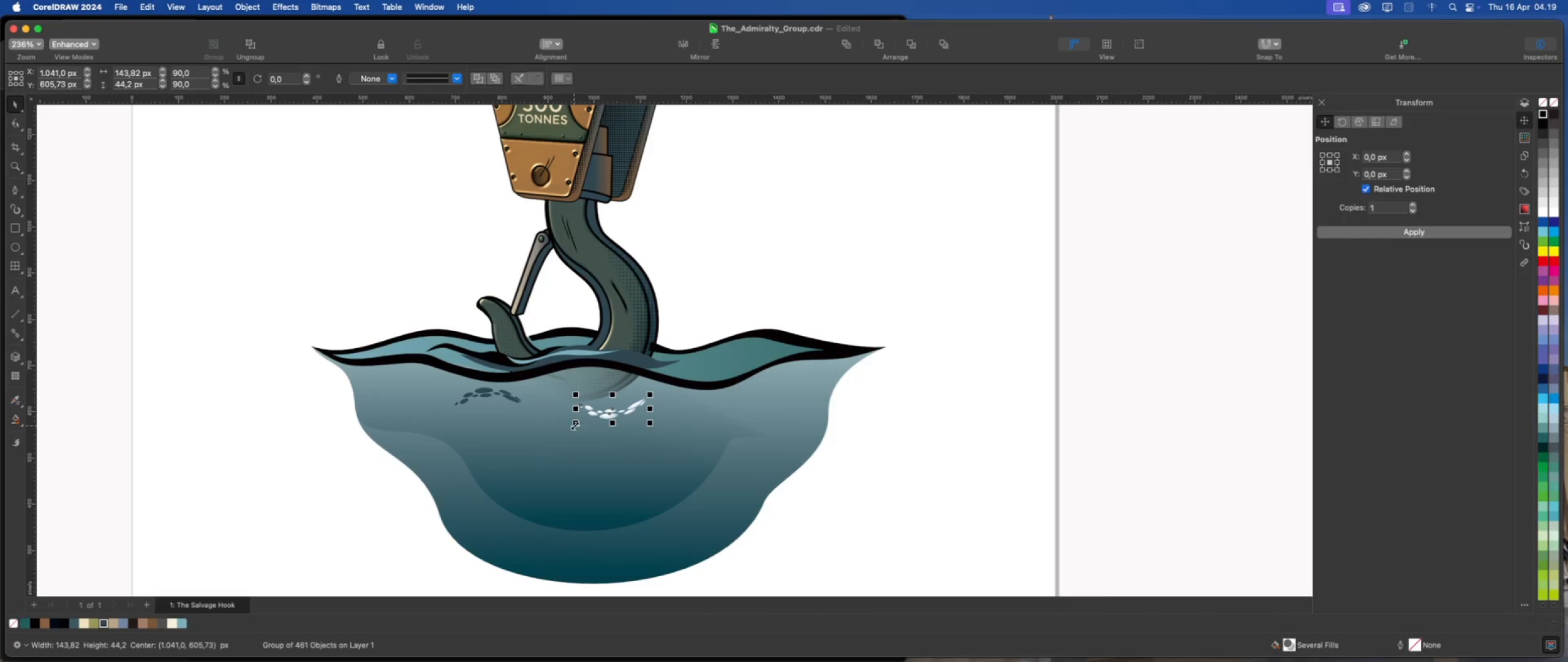 
left_click_drag(start_coordinate=[575, 425], to_coordinate=[581, 424])
 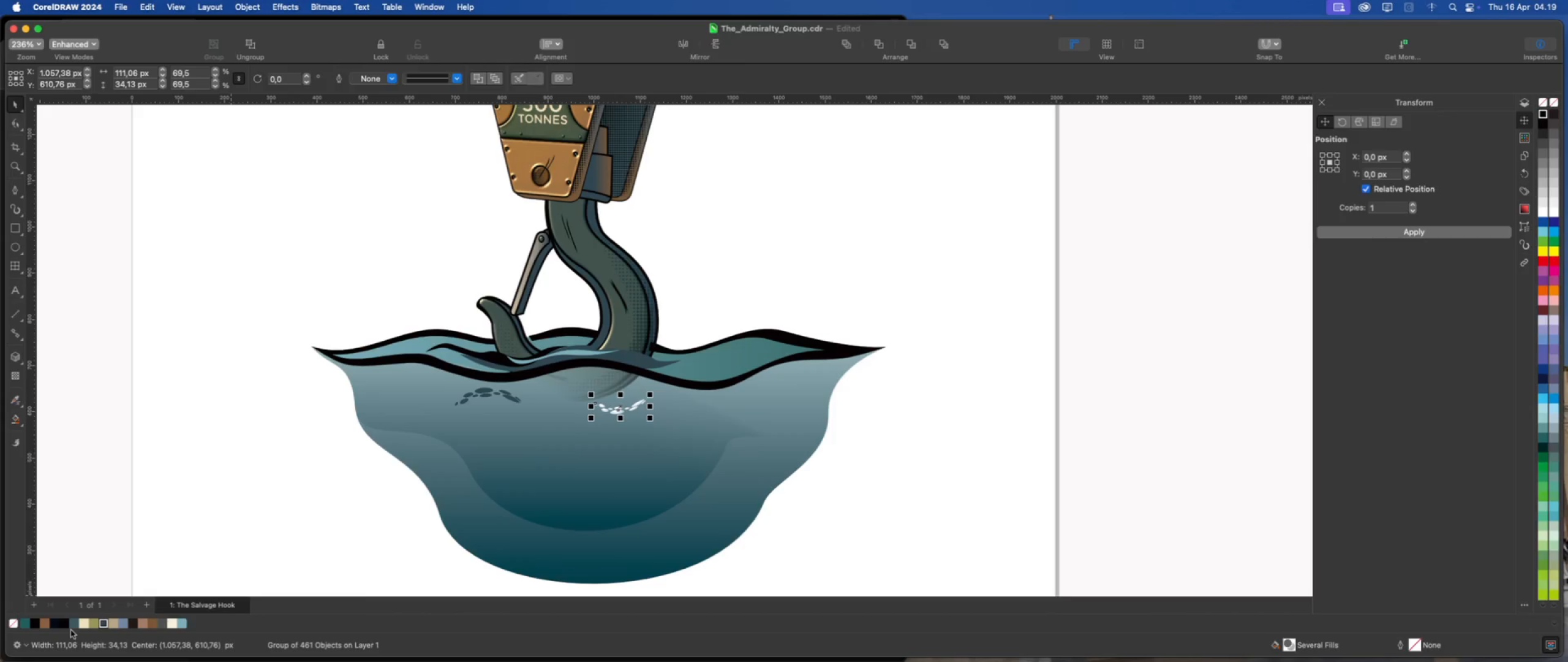 
left_click([27, 623])
 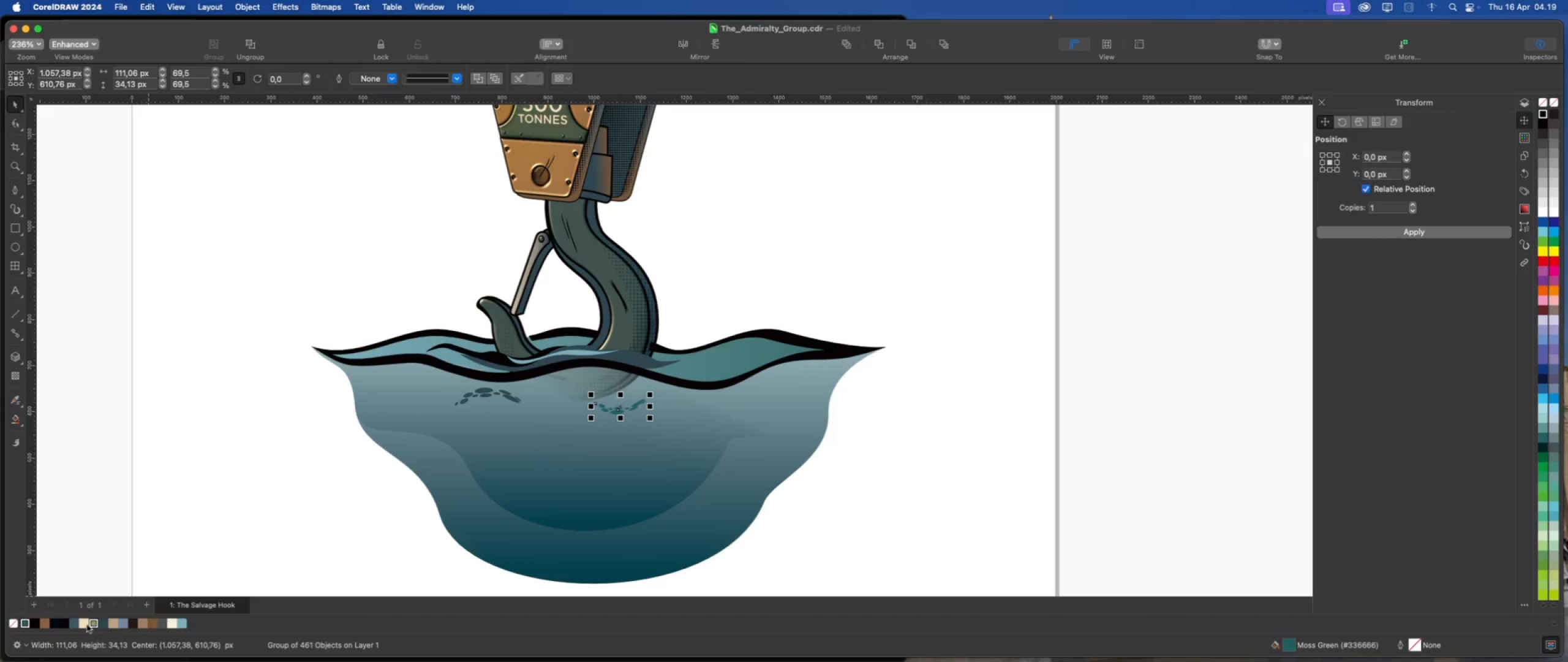 
left_click([76, 624])
 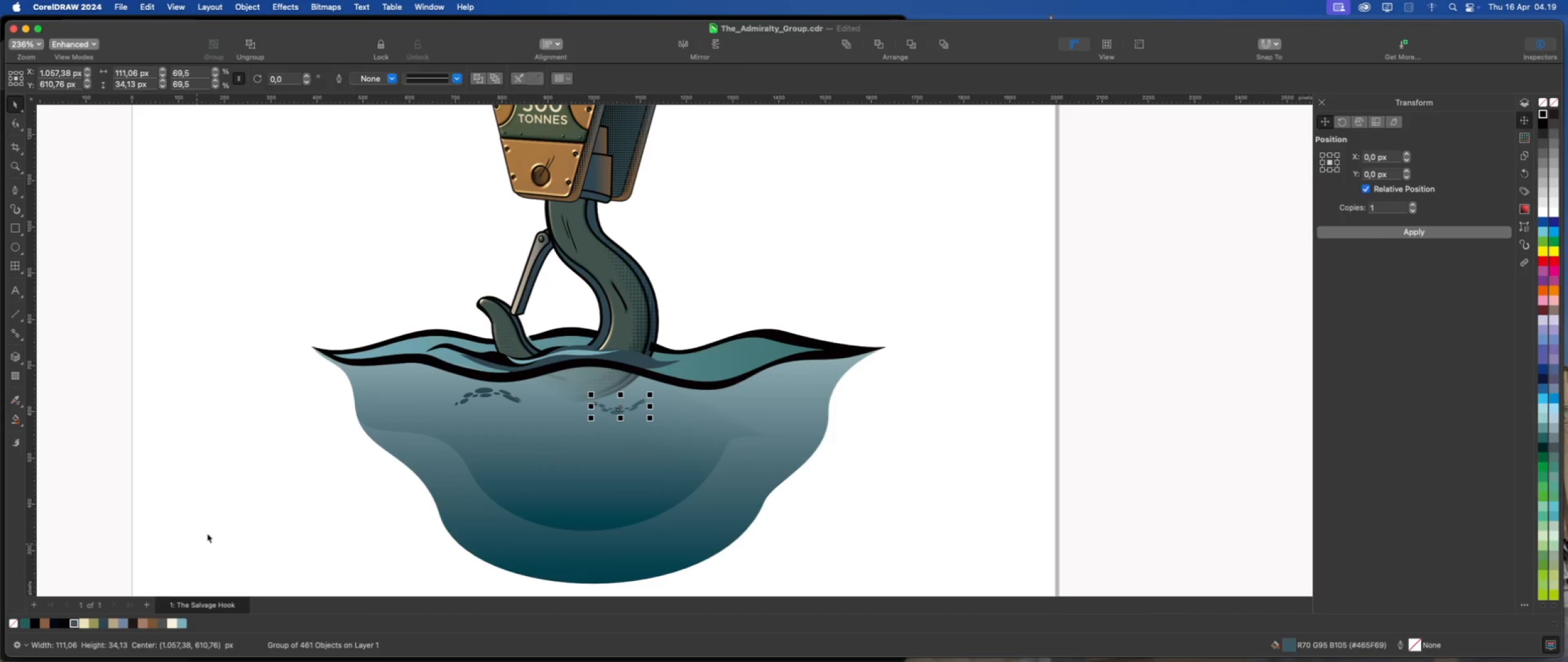 
left_click([221, 519])
 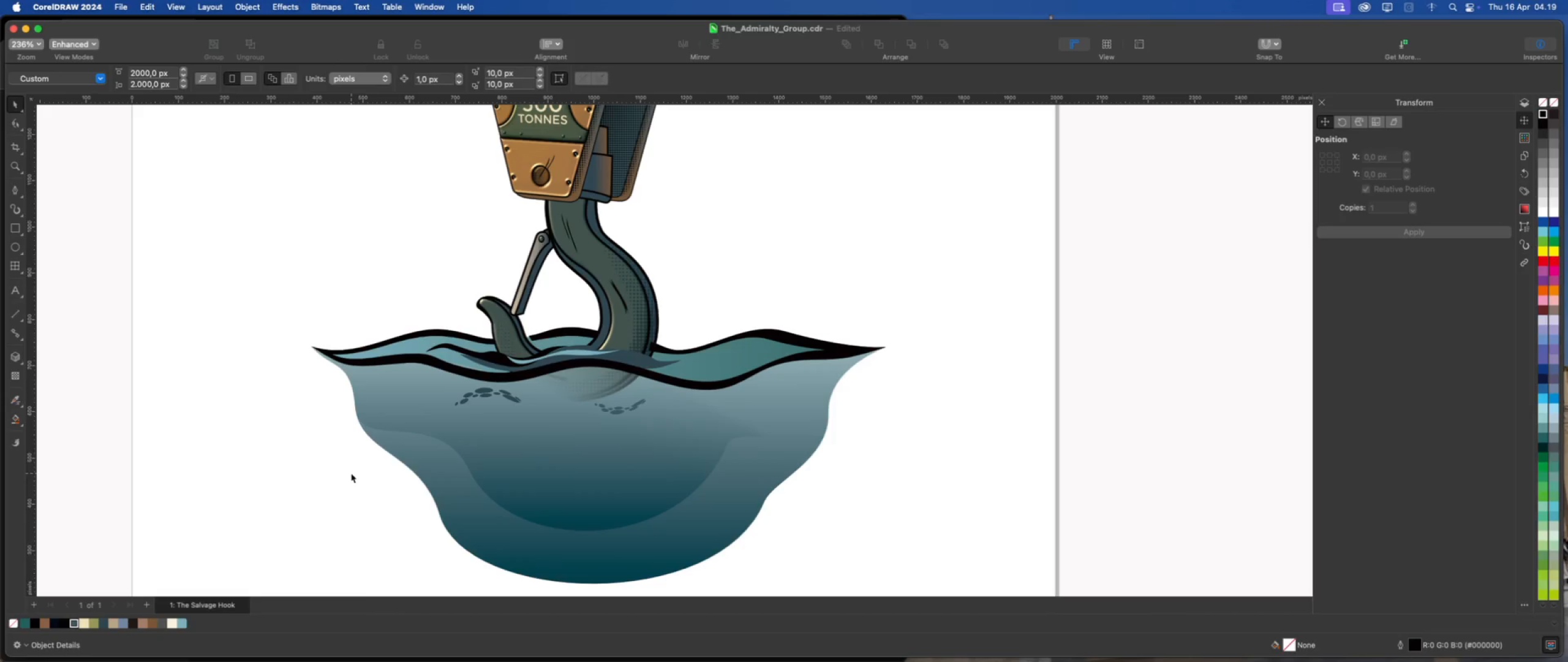 
scroll: coordinate [631, 457], scroll_direction: down, amount: 2.0
 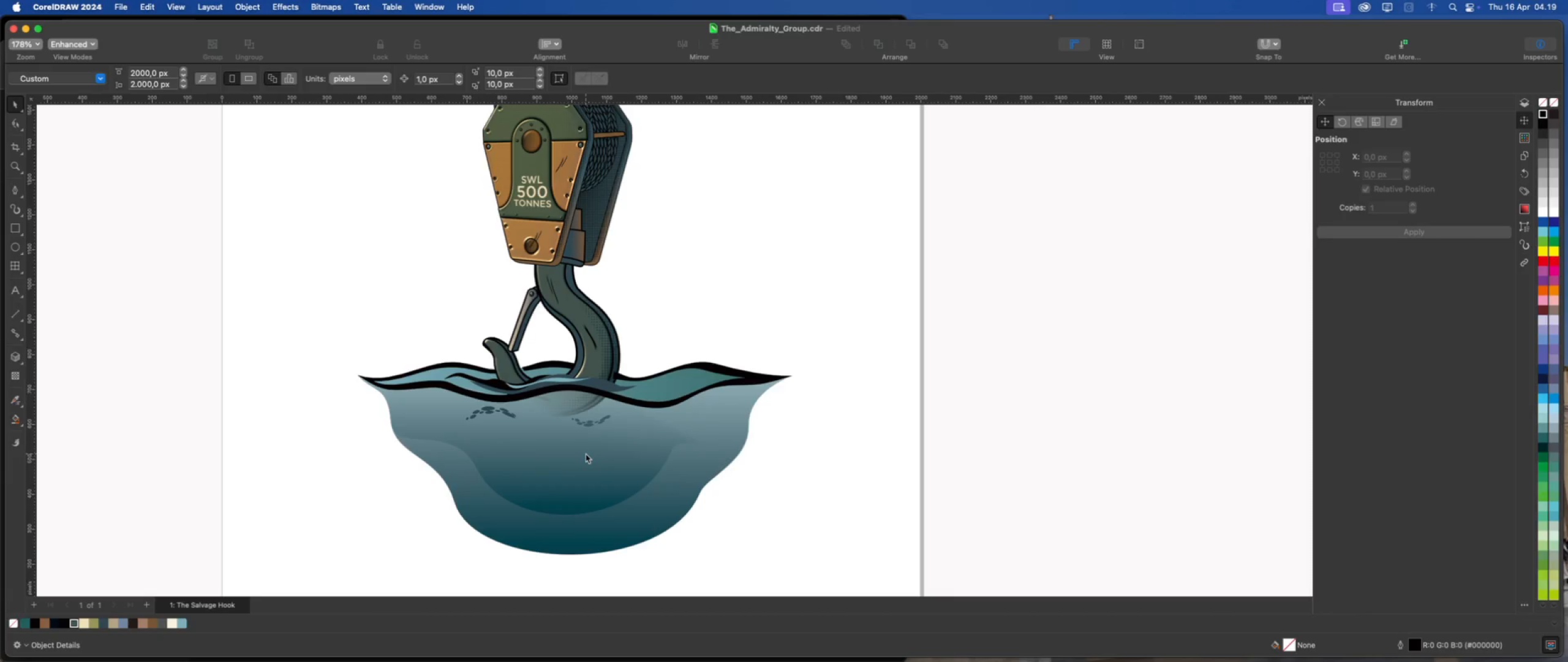 
scroll: coordinate [497, 457], scroll_direction: up, amount: 3.0
 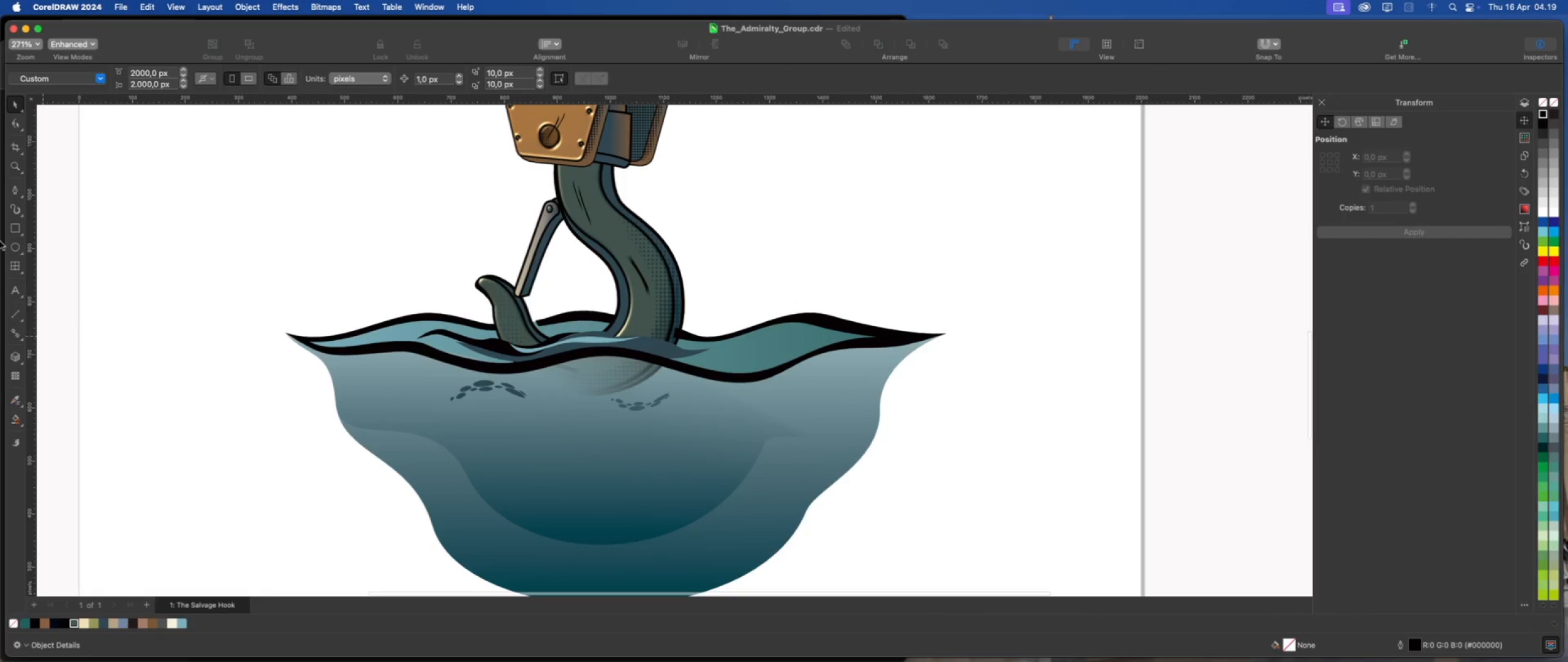 
left_click([15, 245])
 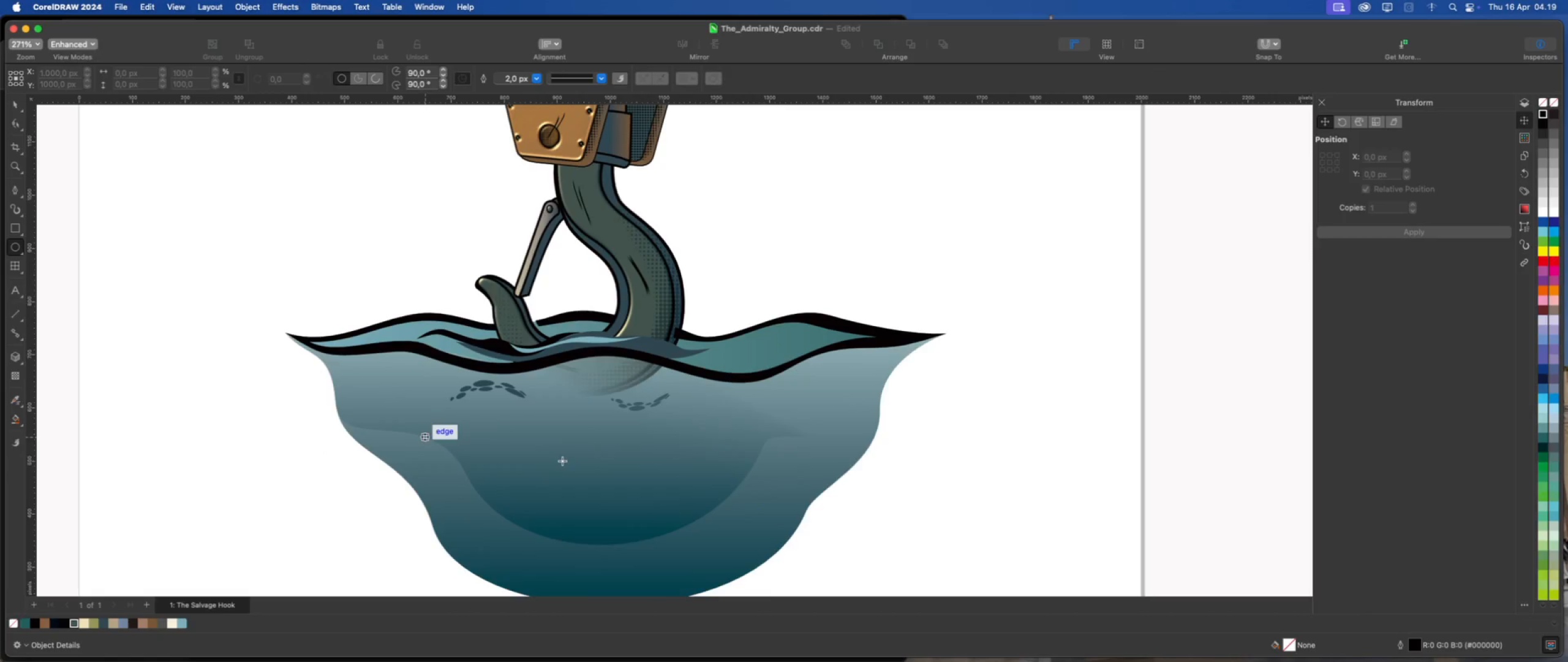 
scroll: coordinate [564, 455], scroll_direction: up, amount: 2.0
 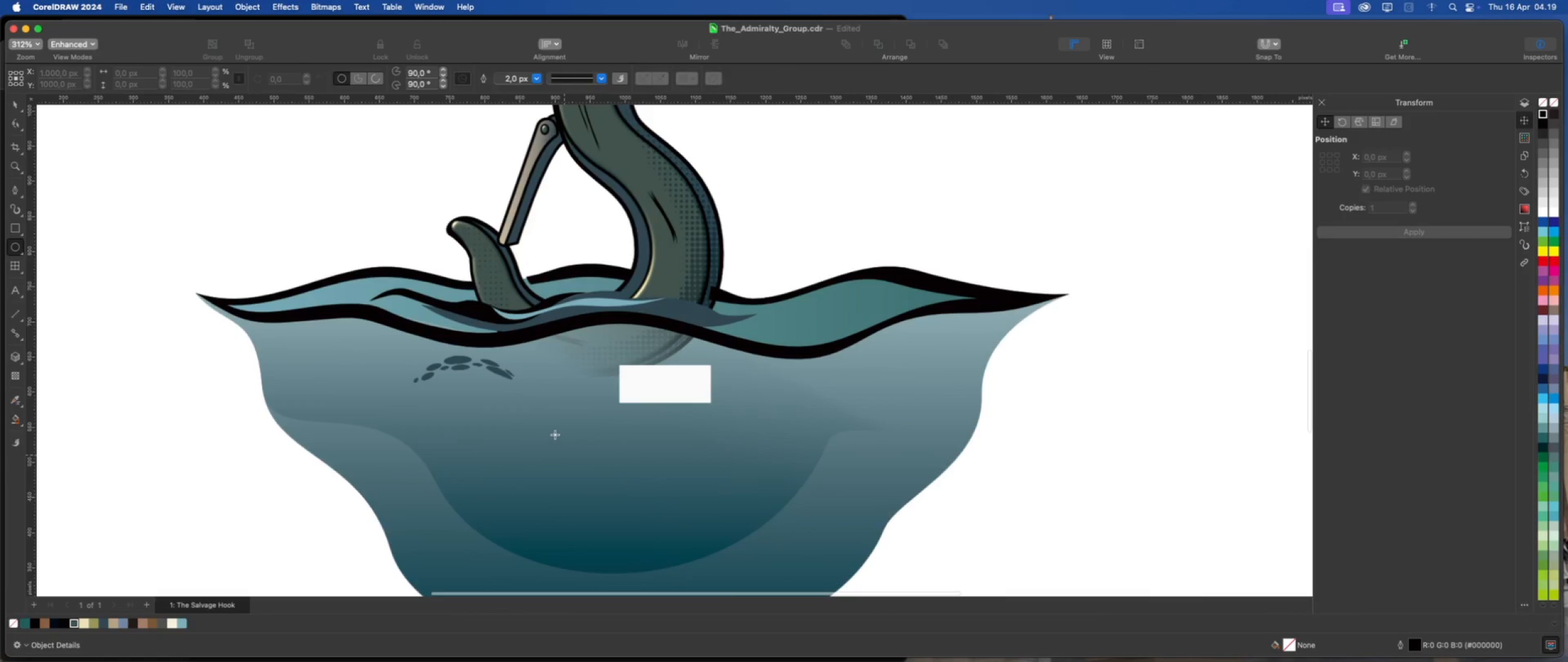 
hold_key(key=CommandLeft, duration=1.69)
left_click_drag(start_coordinate=[544, 413], to_coordinate=[551, 422])
 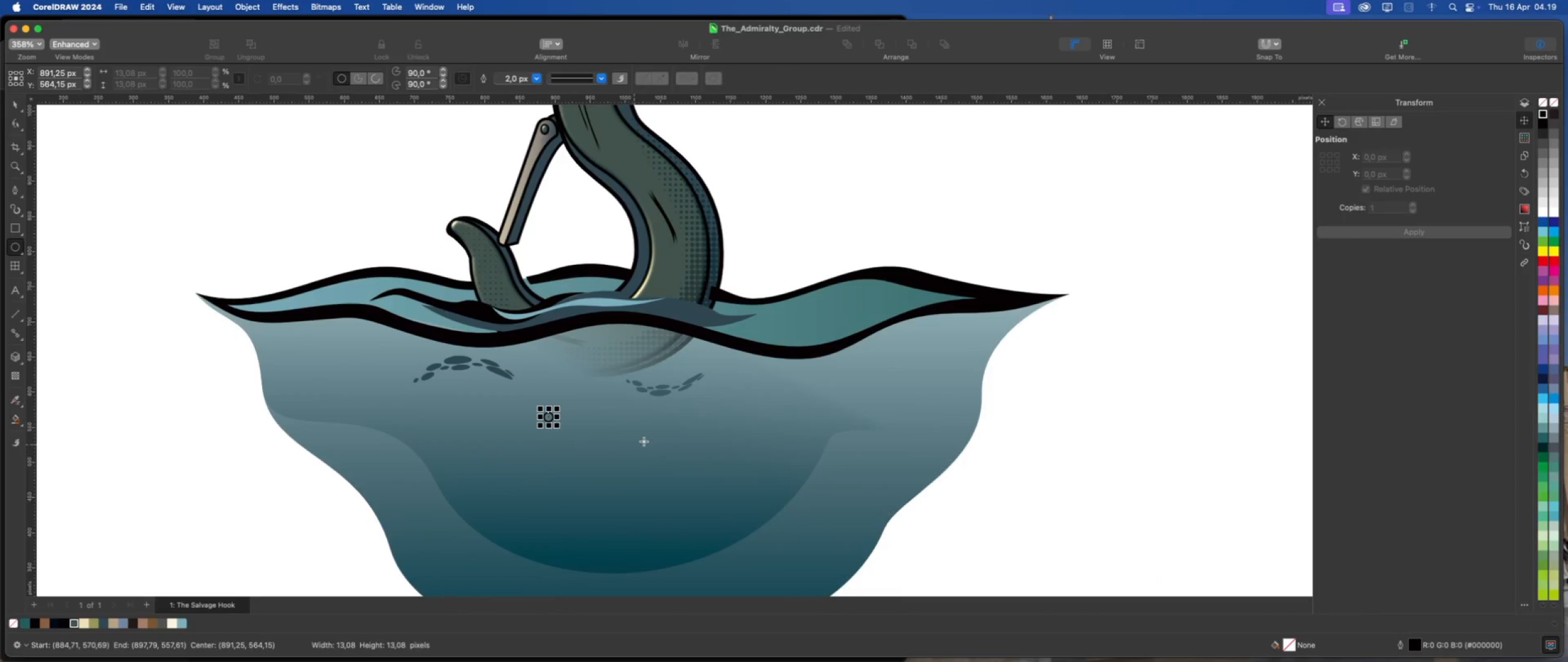 
left_click_drag(start_coordinate=[645, 441], to_coordinate=[652, 455])
 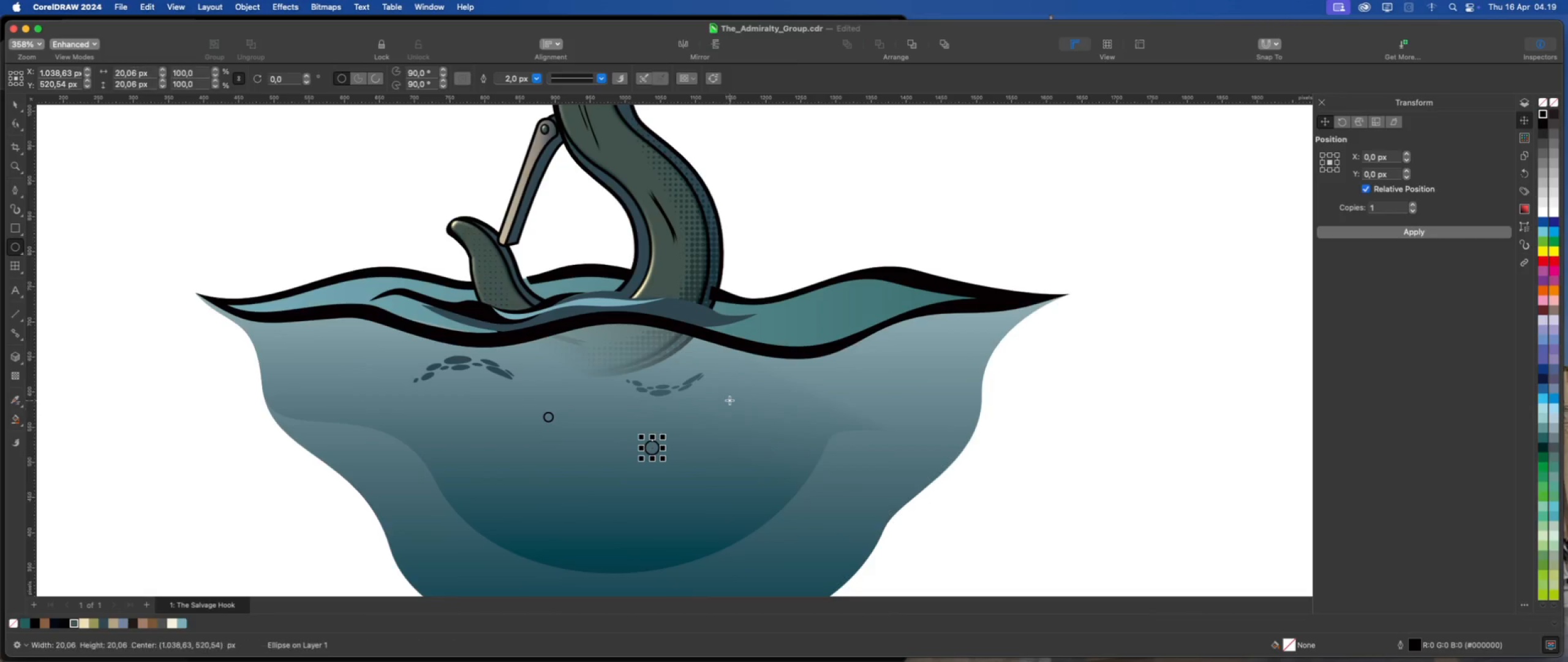 
hold_key(key=CommandLeft, duration=1.02)
 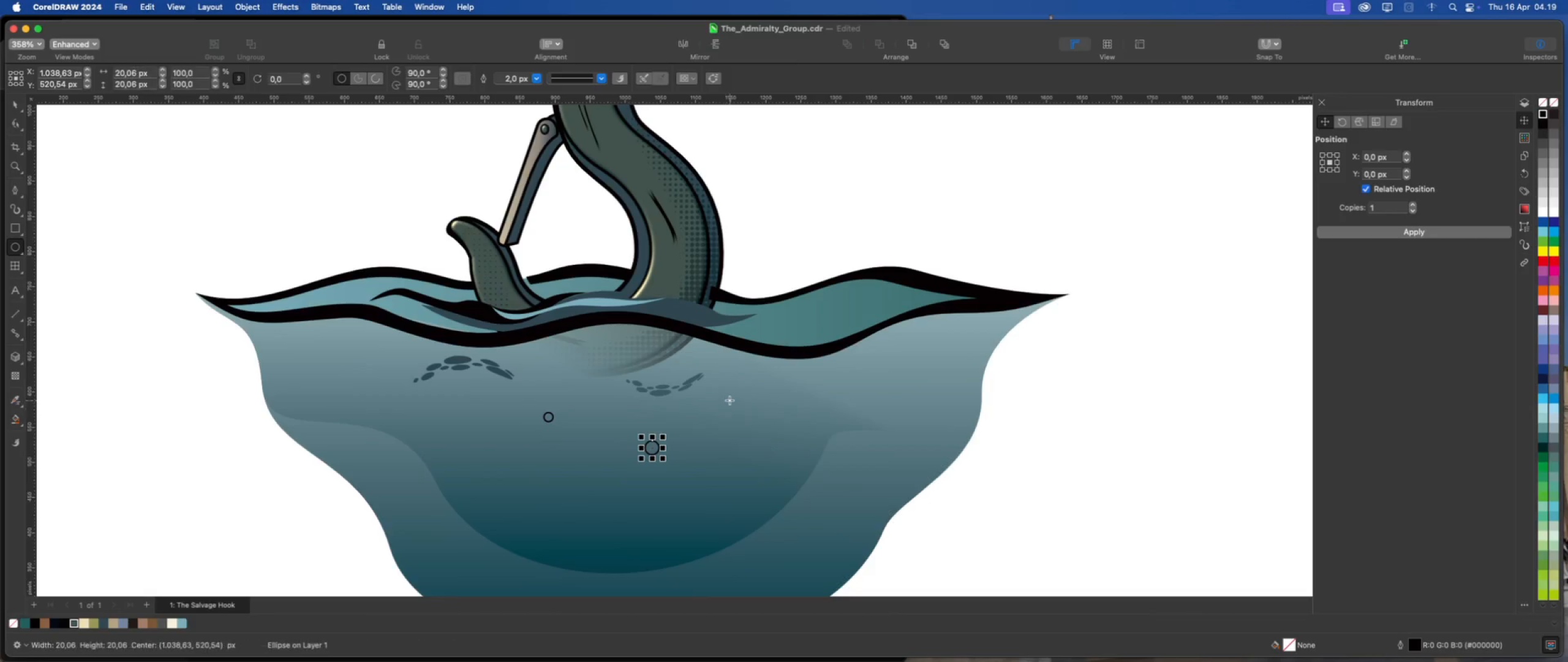 
hold_key(key=CommandLeft, duration=0.95)
left_click_drag(start_coordinate=[728, 398], to_coordinate=[734, 408])
 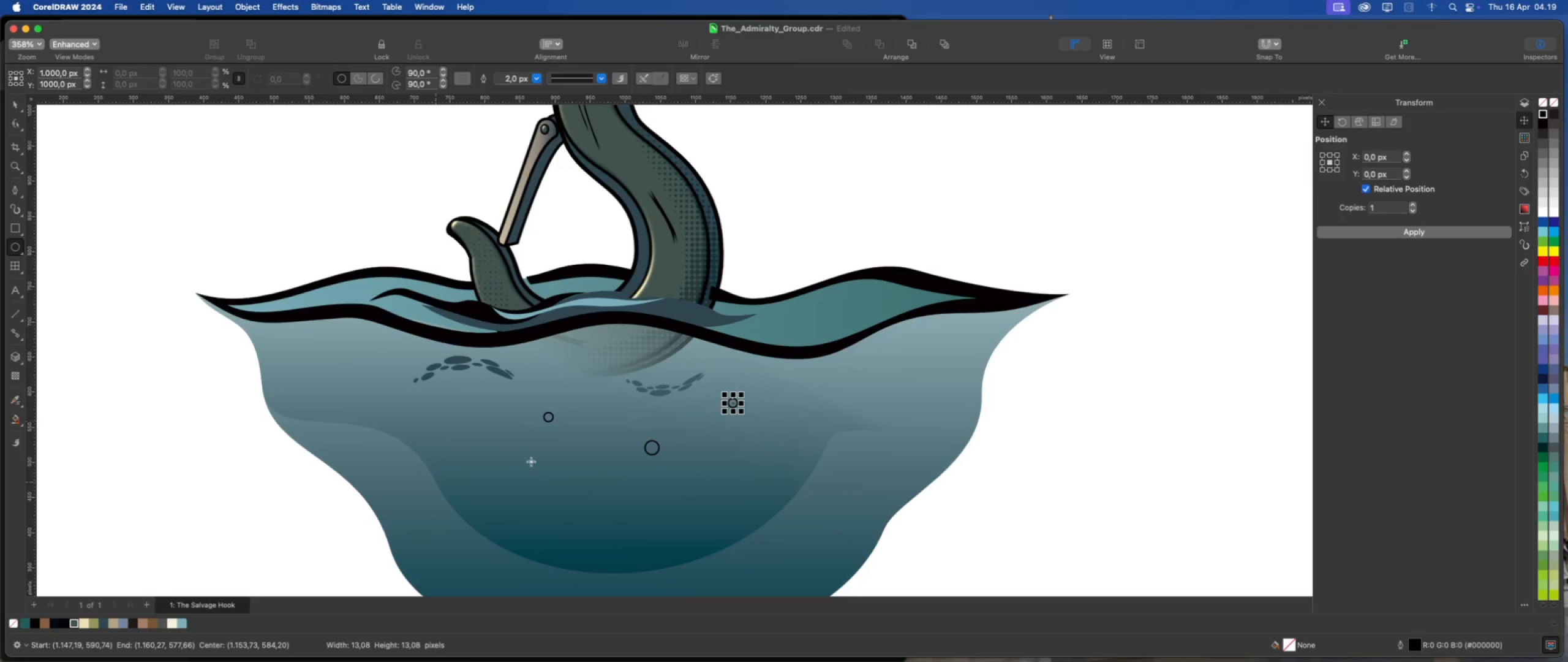 
left_click_drag(start_coordinate=[532, 460], to_coordinate=[537, 465])
 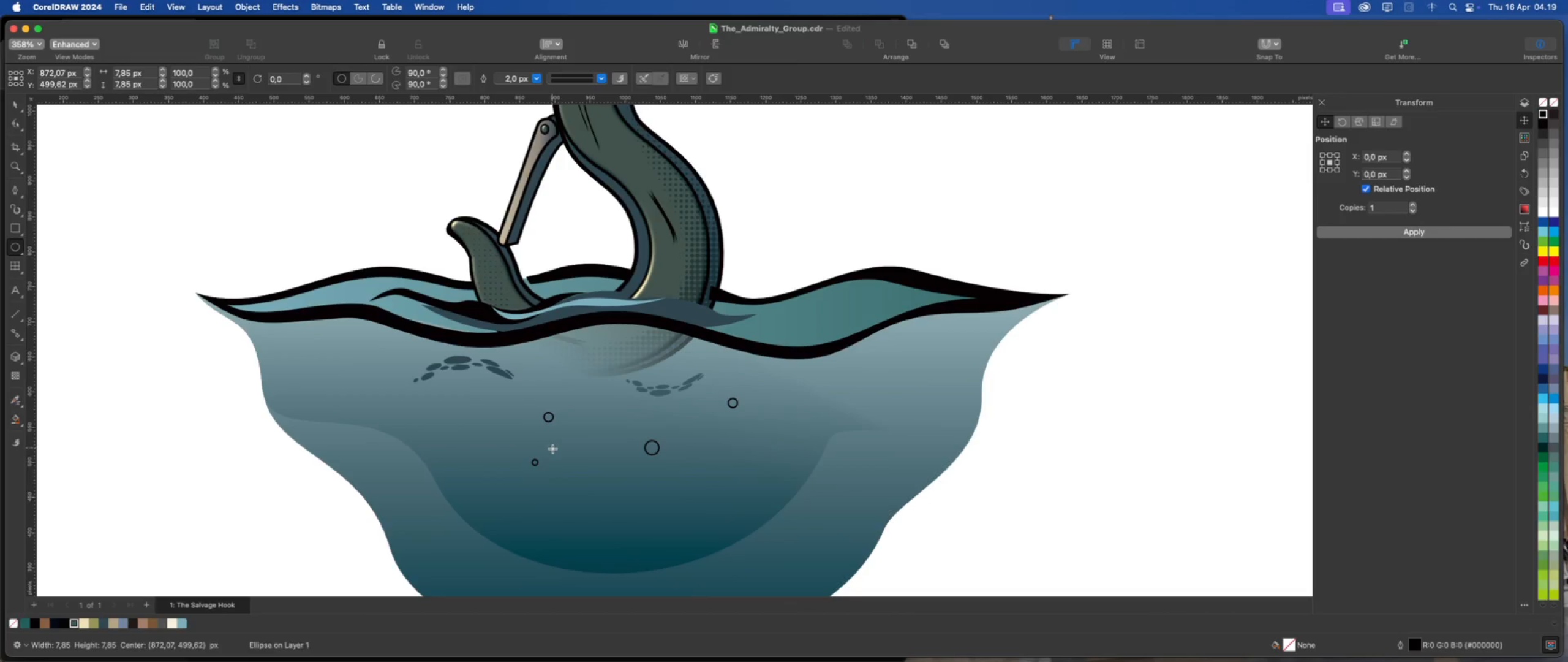 
hold_key(key=CommandLeft, duration=0.43)
 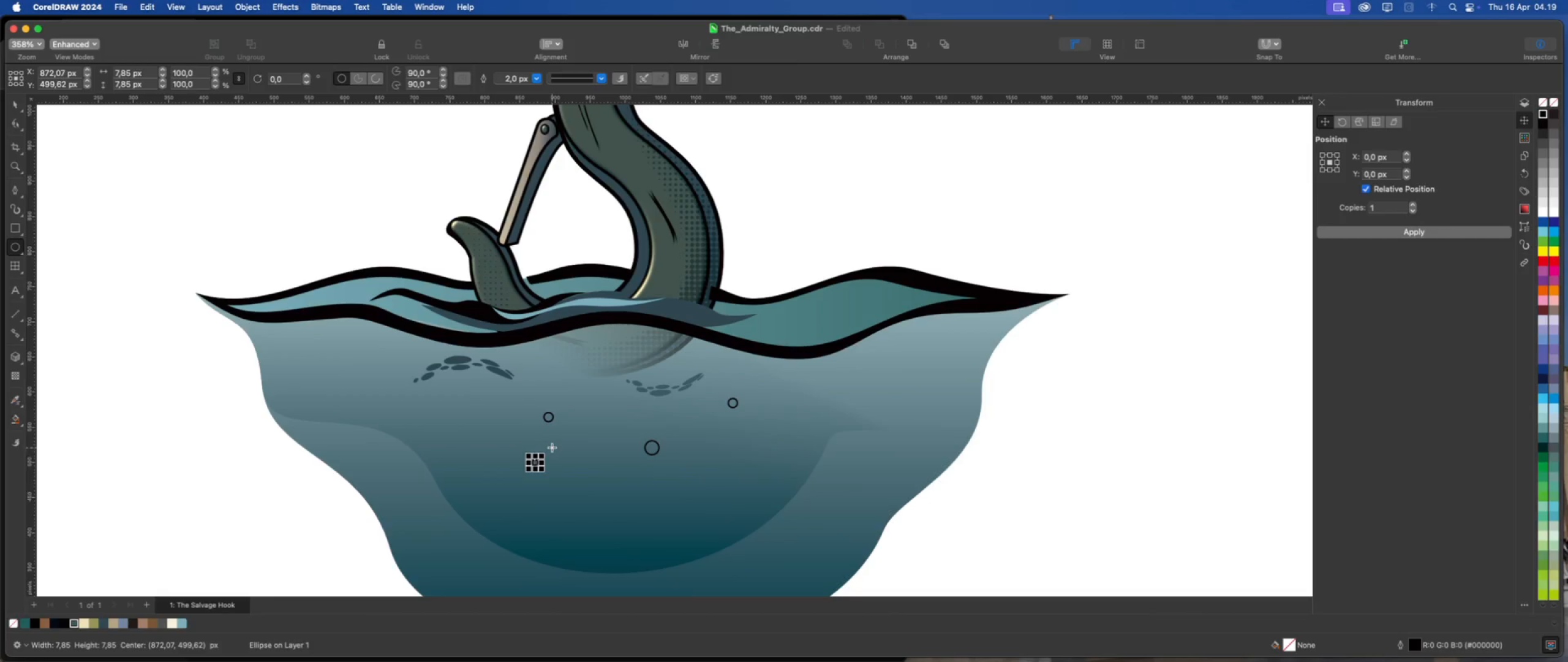 
left_click_drag(start_coordinate=[552, 447], to_coordinate=[557, 456])
 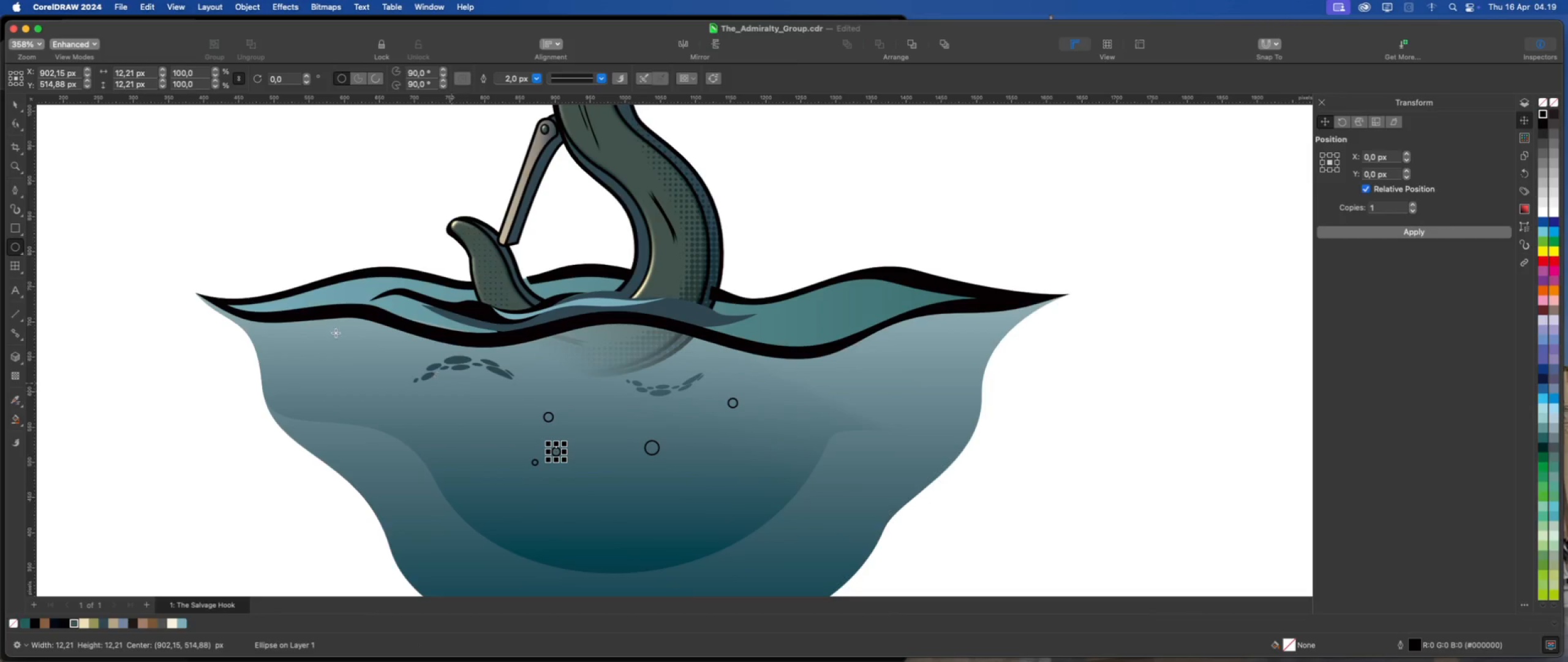 
hold_key(key=CommandLeft, duration=0.72)
 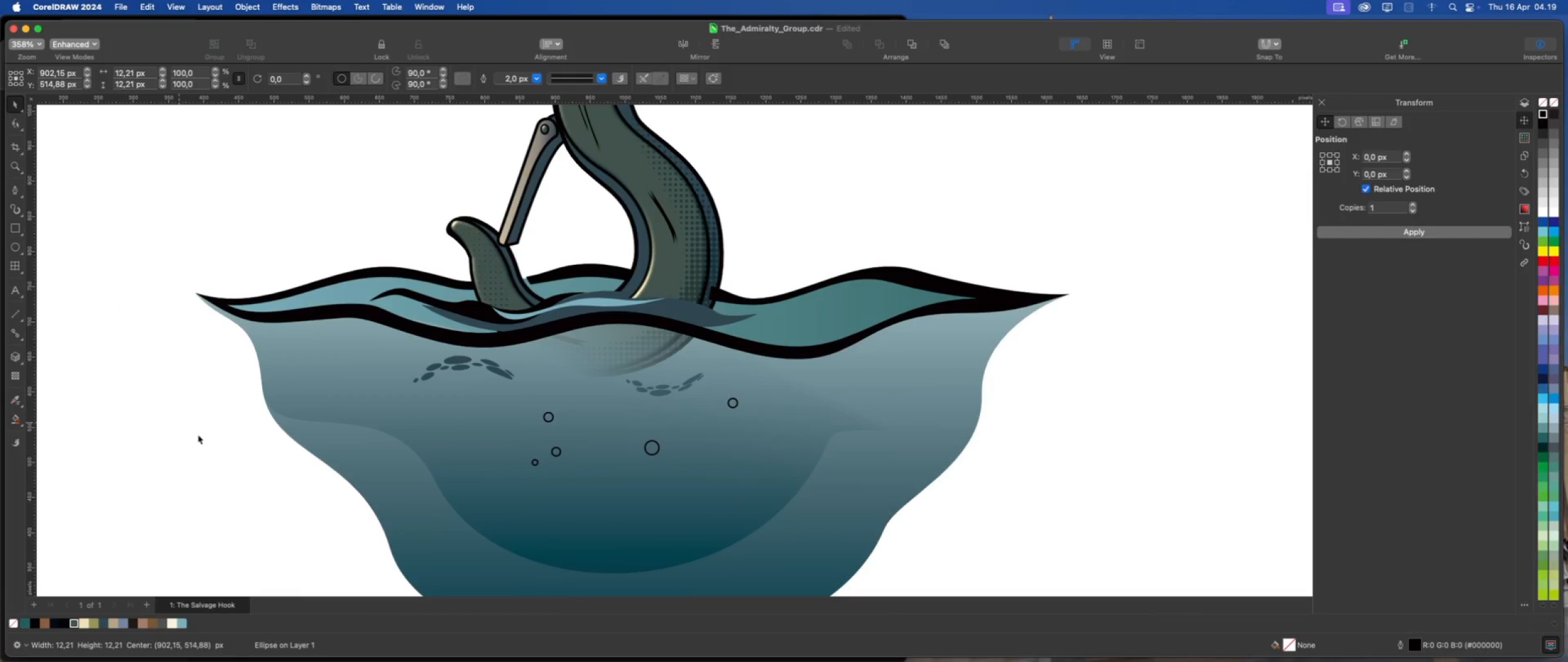 
left_click_drag(start_coordinate=[202, 414], to_coordinate=[745, 495])
 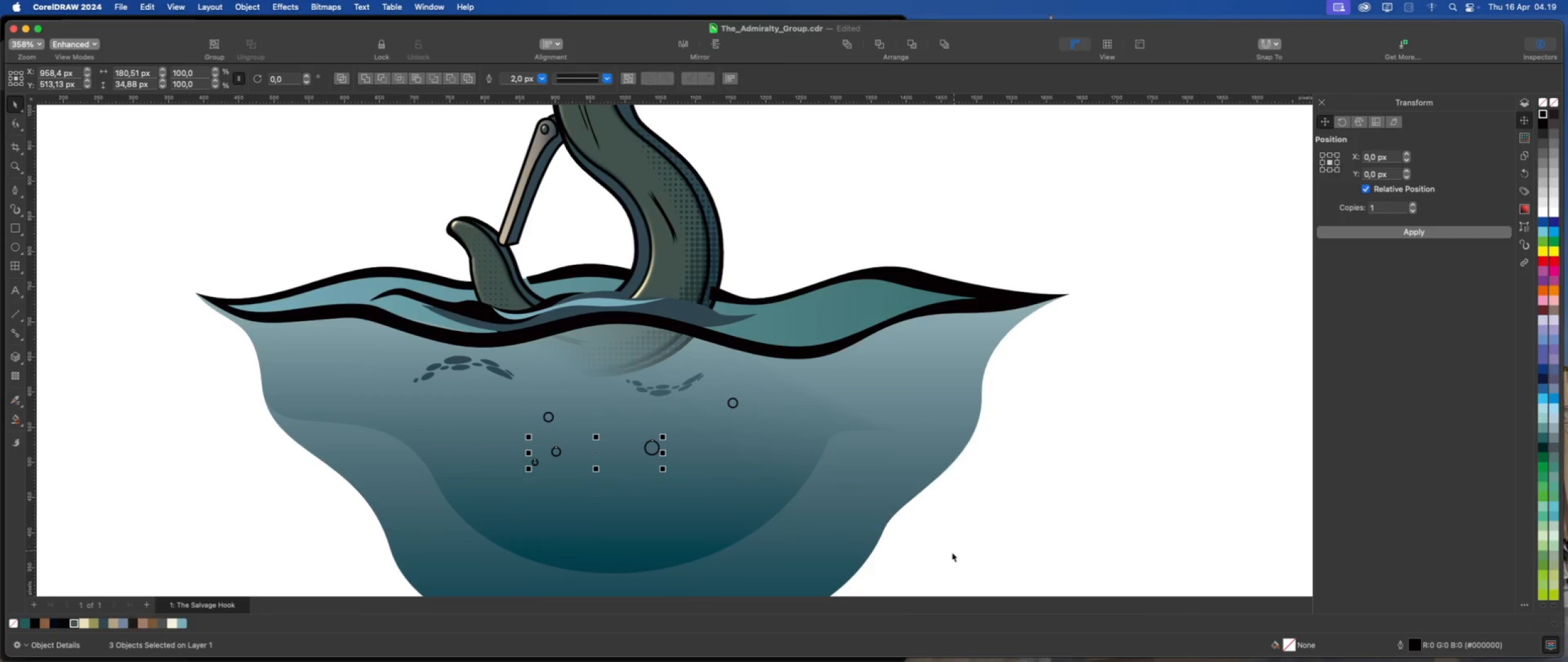 
left_click_drag(start_coordinate=[946, 559], to_coordinate=[495, 392])
 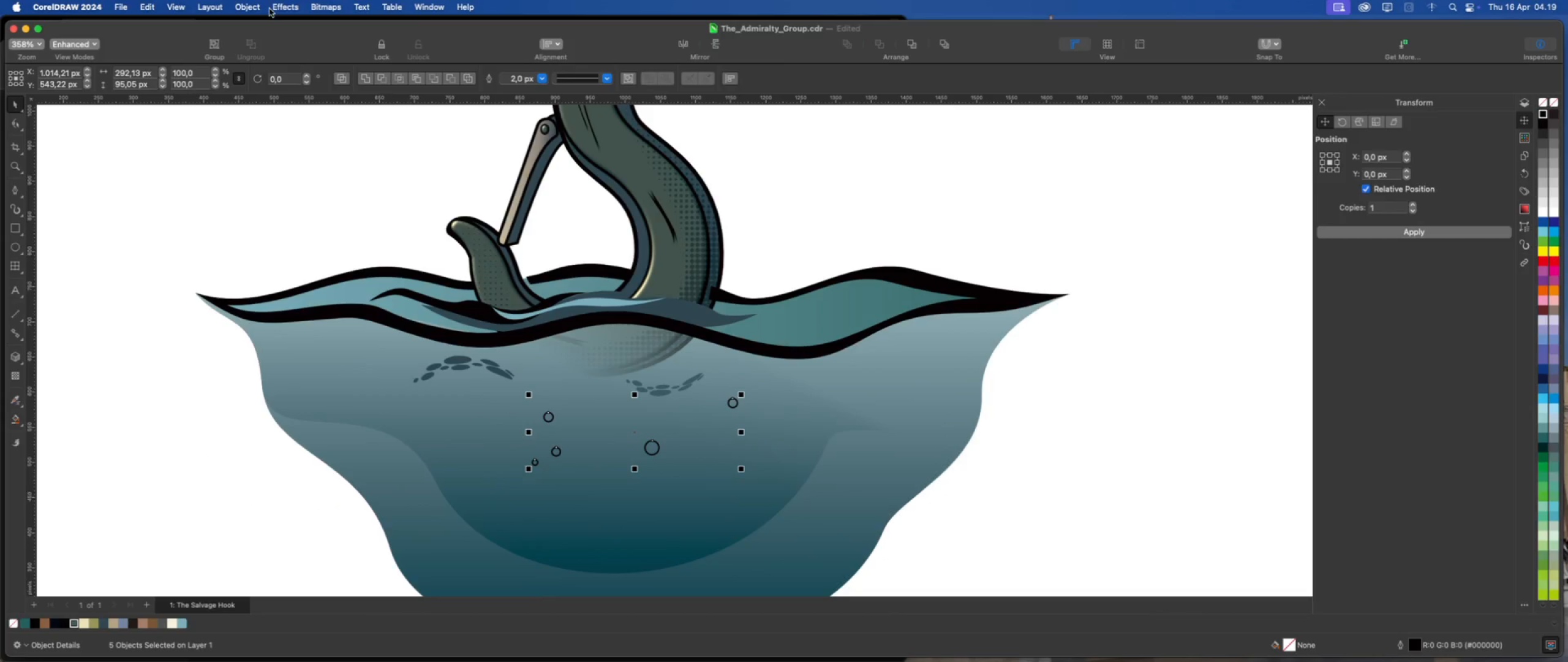 
left_click([289, 4])
 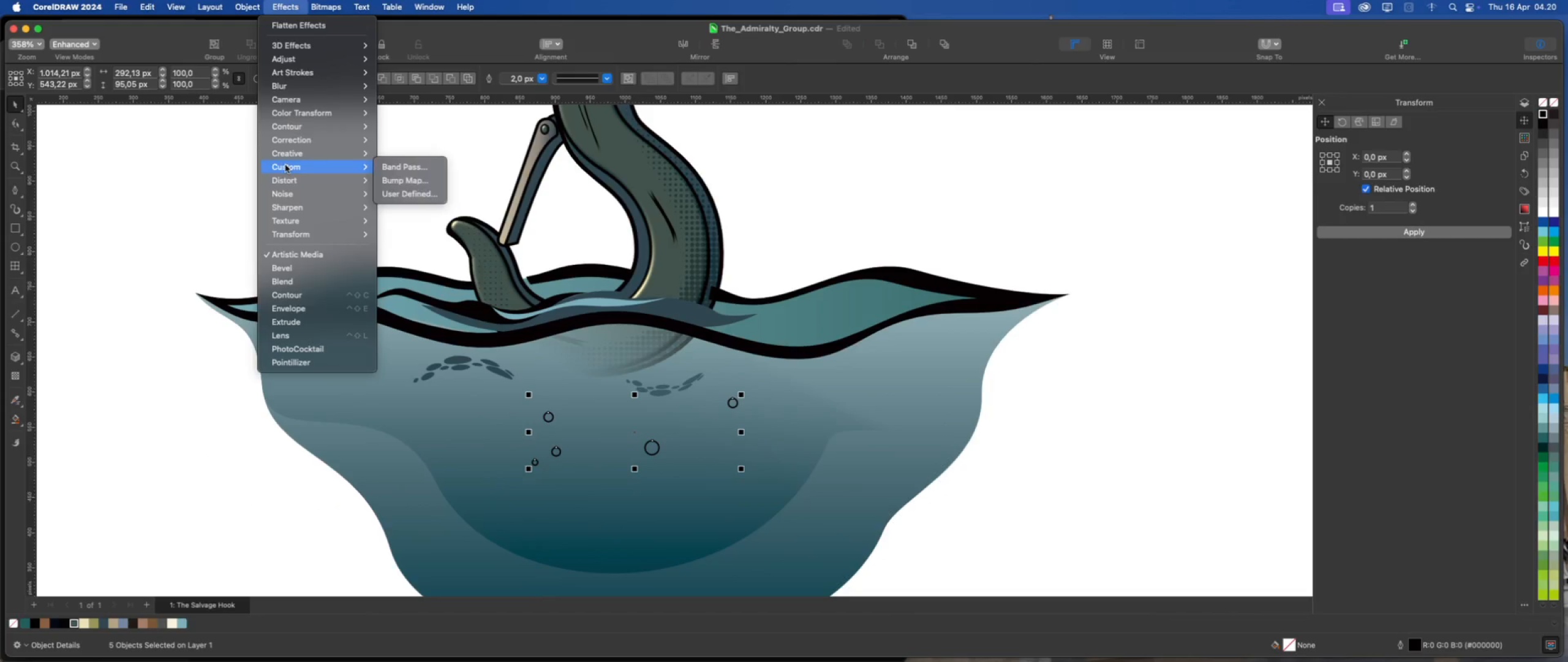 
mouse_move([322, 223])
 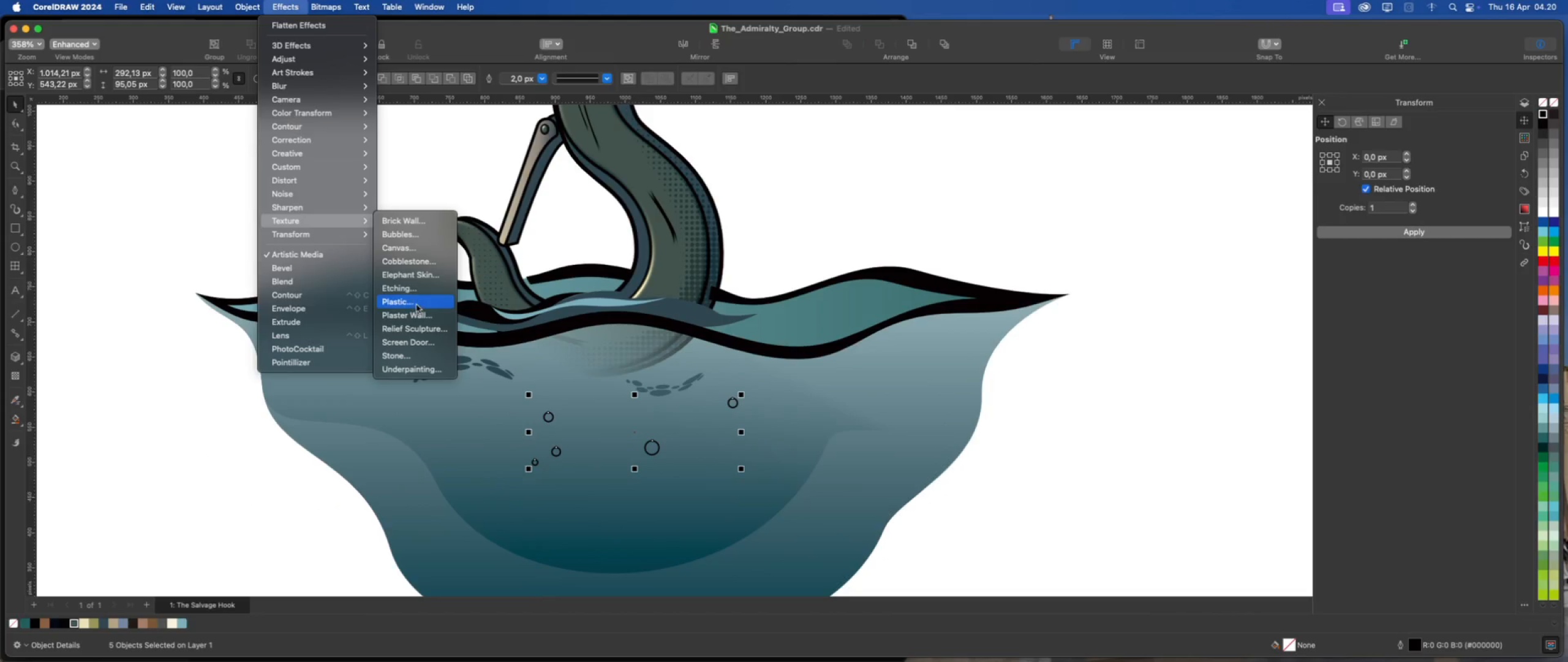 
left_click([417, 305])
 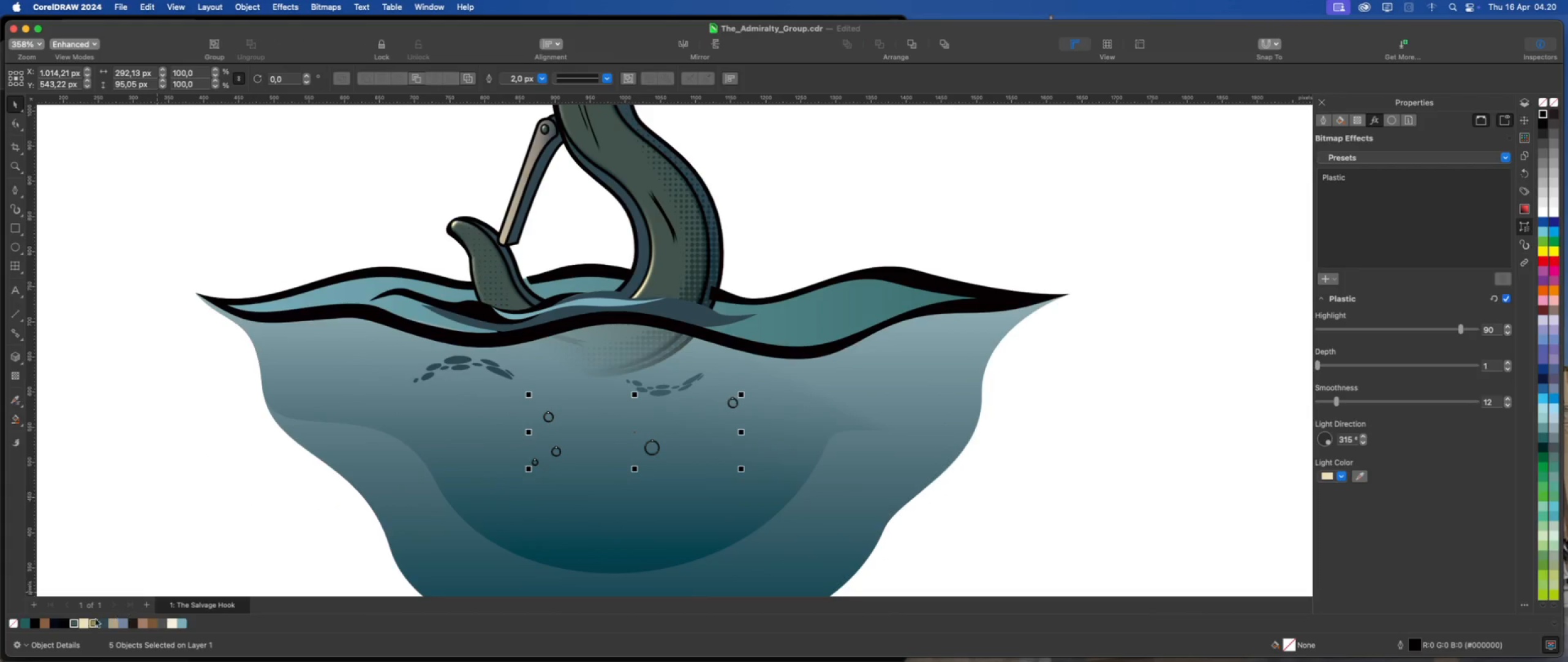 
left_click([75, 622])
 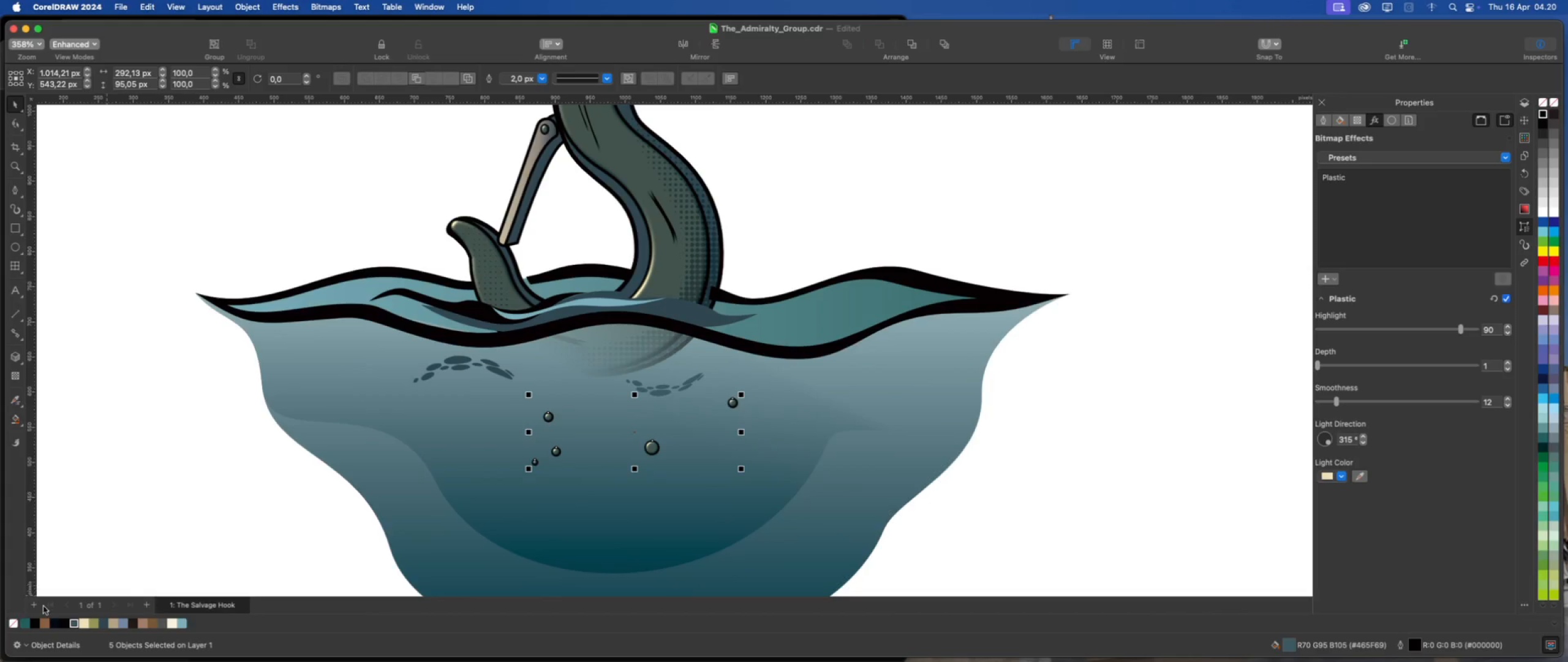 
right_click([13, 623])
 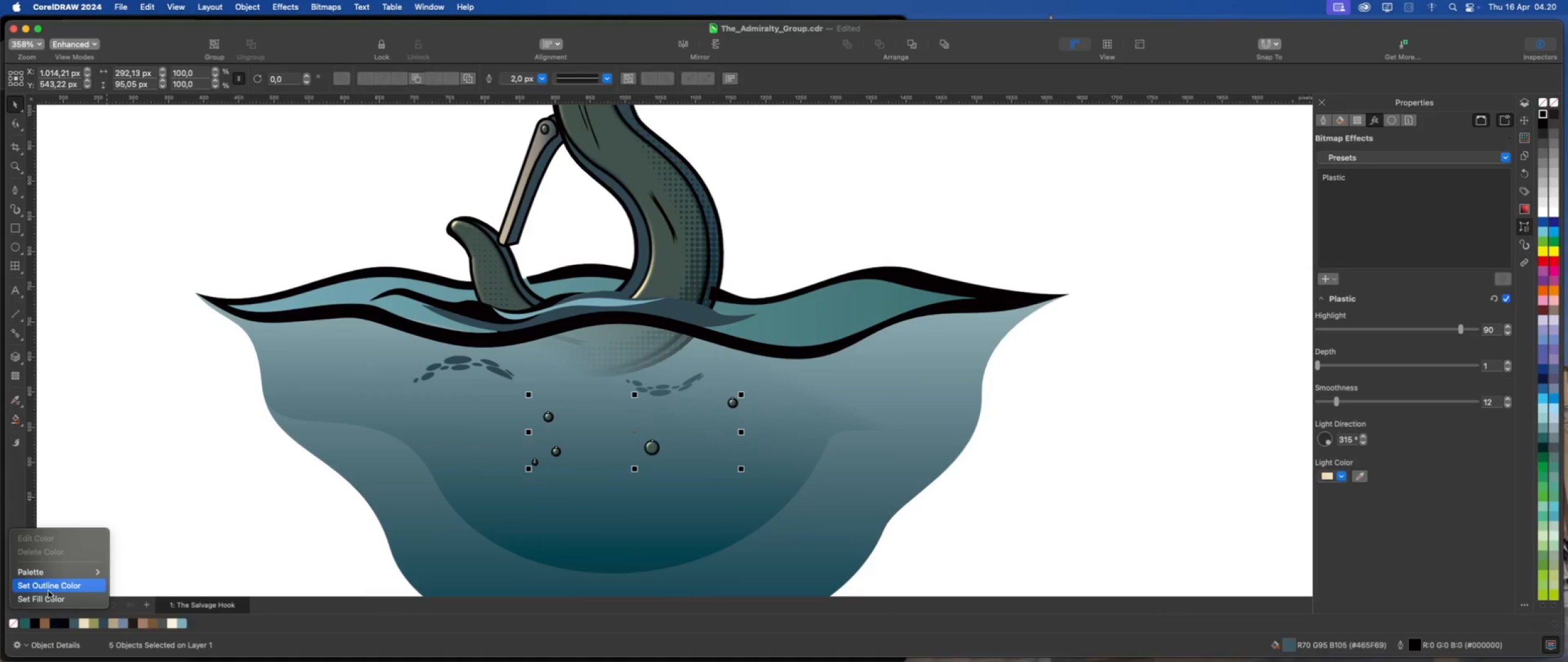 
left_click([51, 588])
 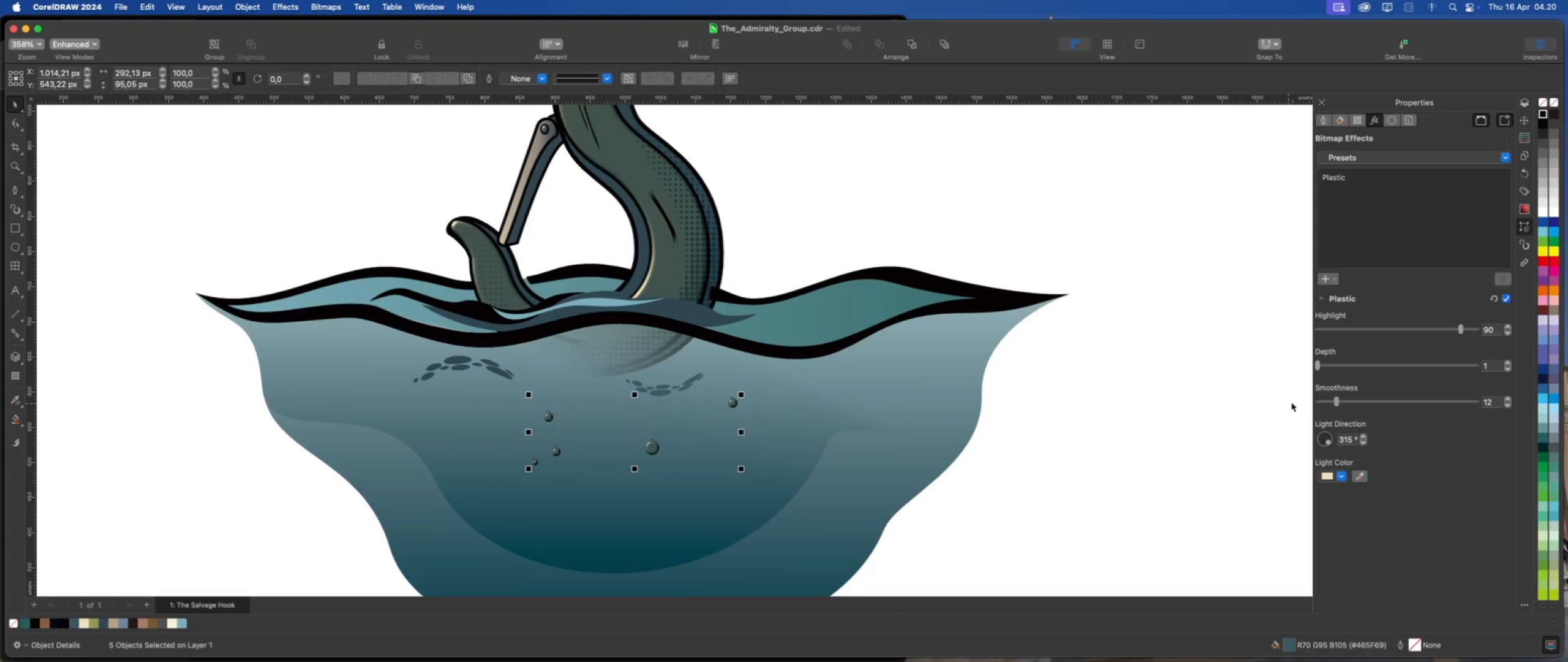 
left_click_drag(start_coordinate=[1319, 366], to_coordinate=[1333, 366])
 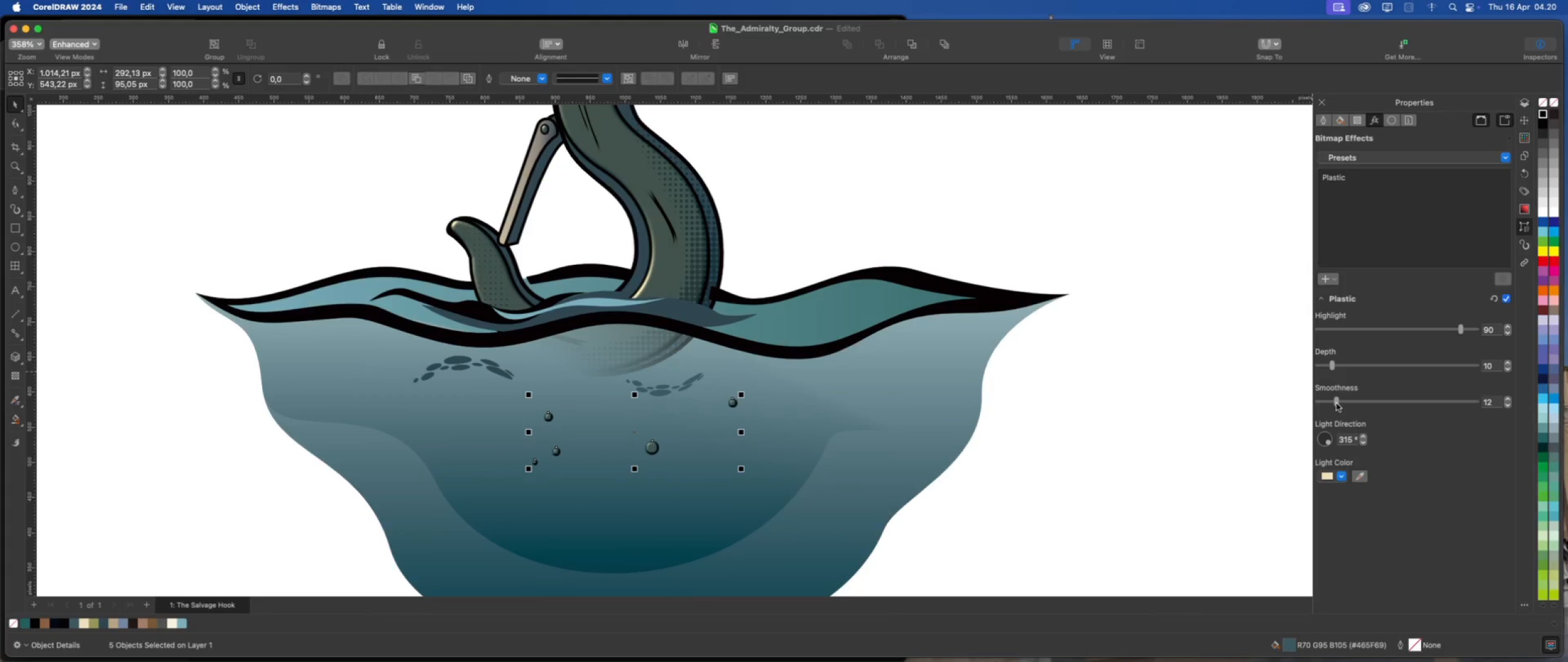 
left_click_drag(start_coordinate=[1336, 403], to_coordinate=[1365, 402])
 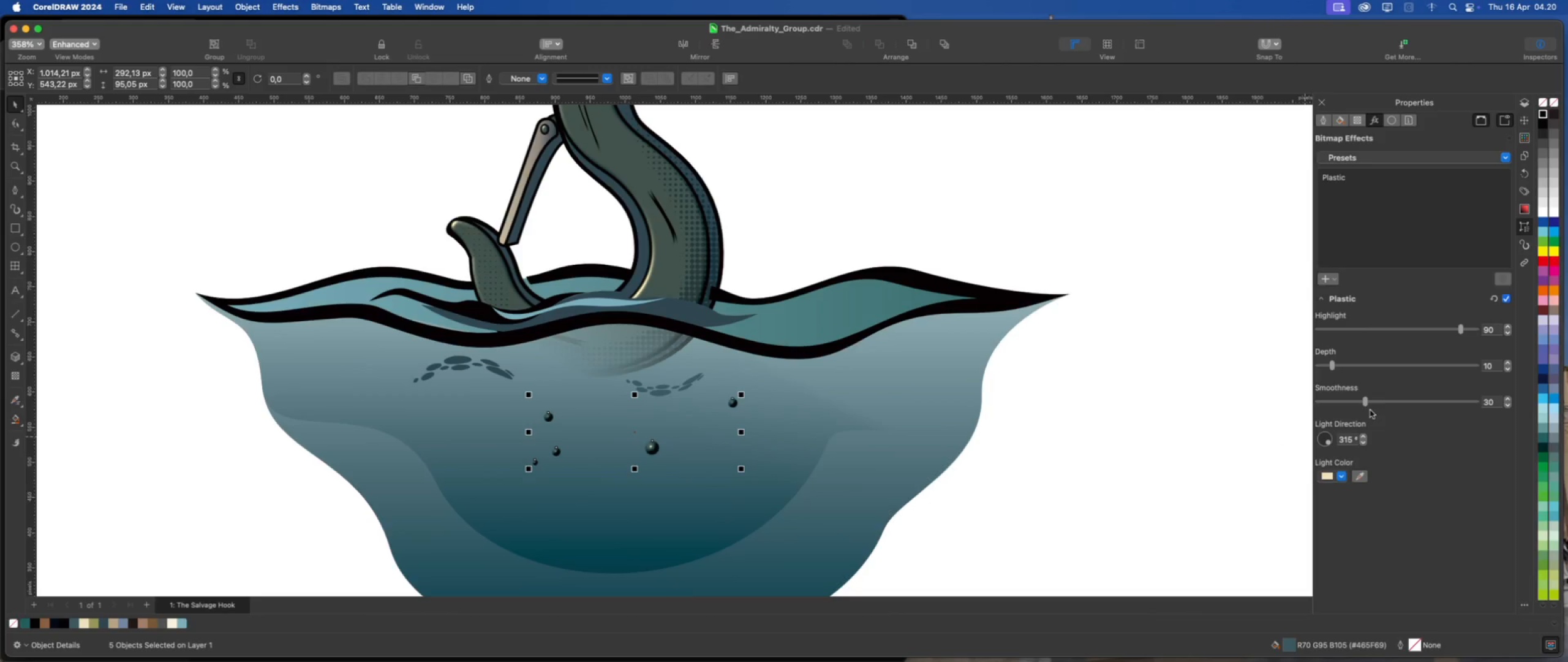 
left_click_drag(start_coordinate=[1366, 401], to_coordinate=[1362, 402])
 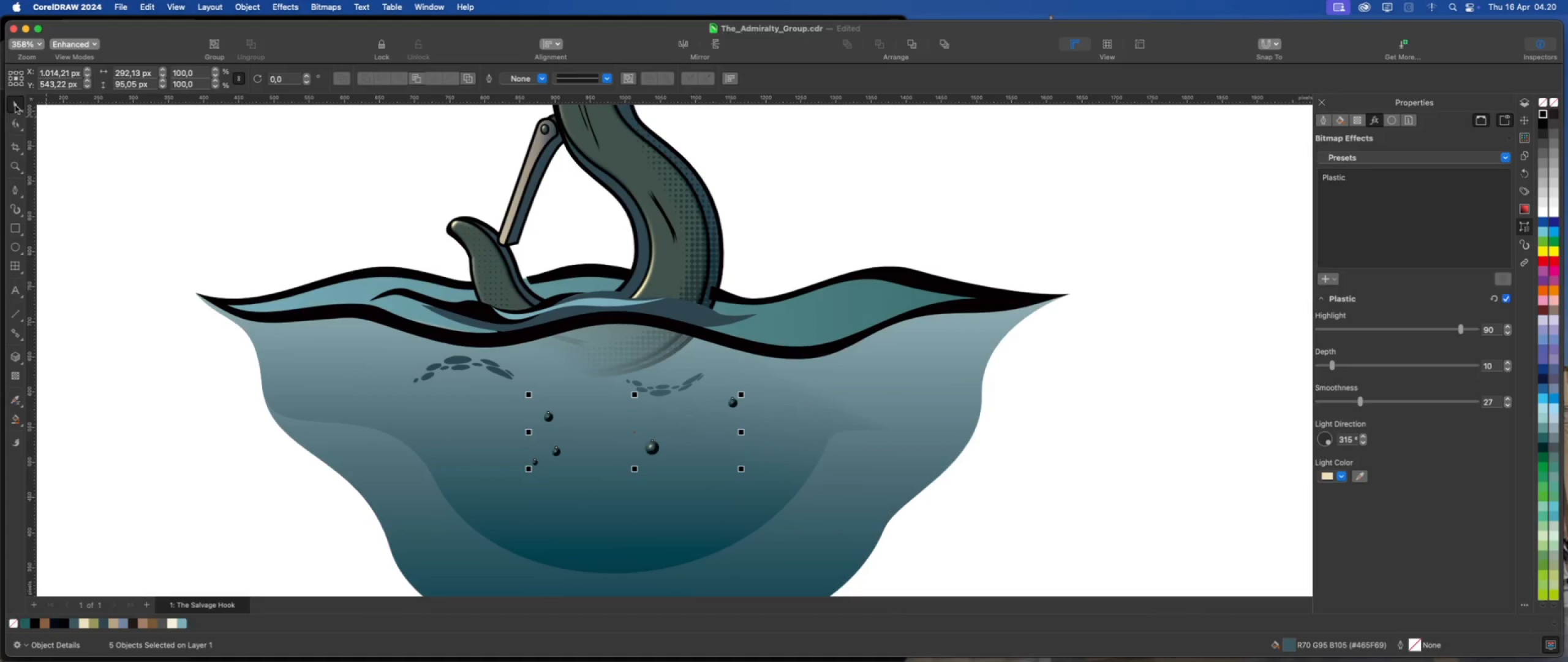 
double_click([146, 163])
 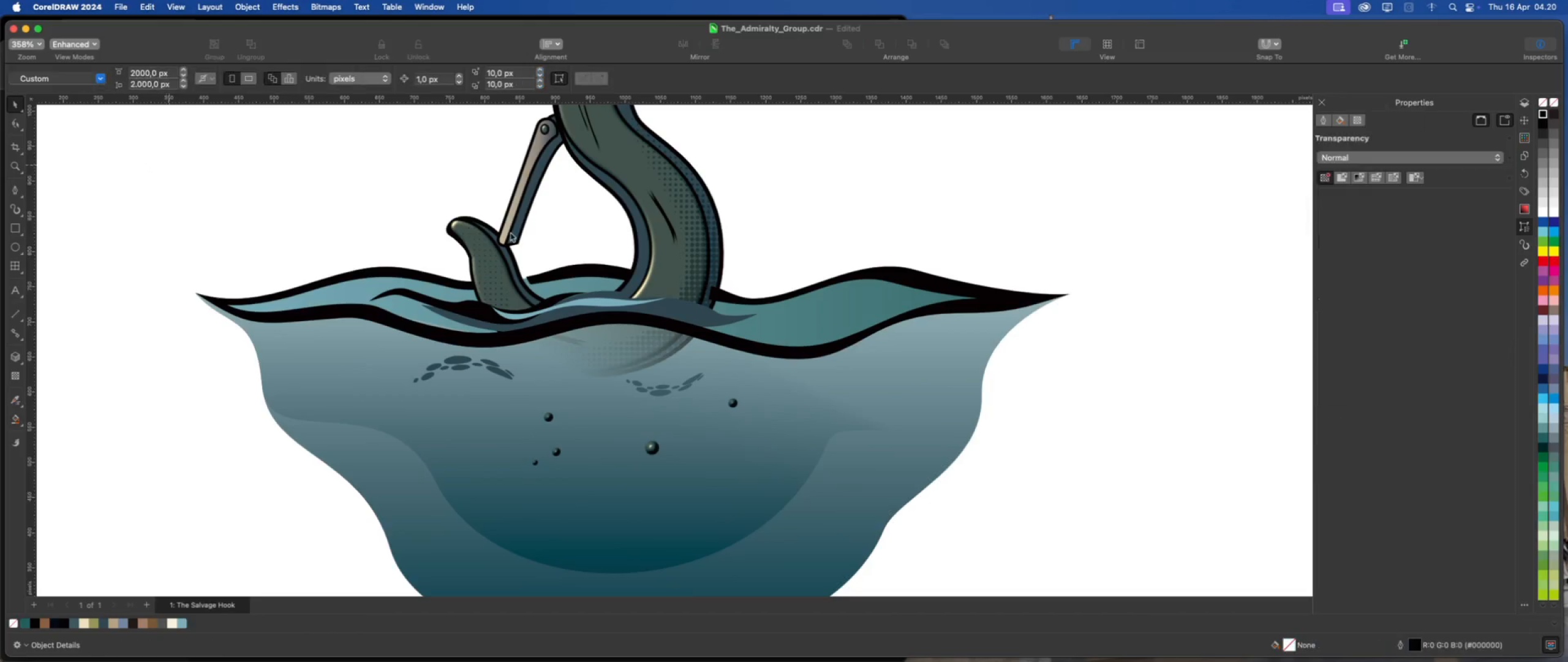 
scroll: coordinate [586, 267], scroll_direction: down, amount: 3.0
 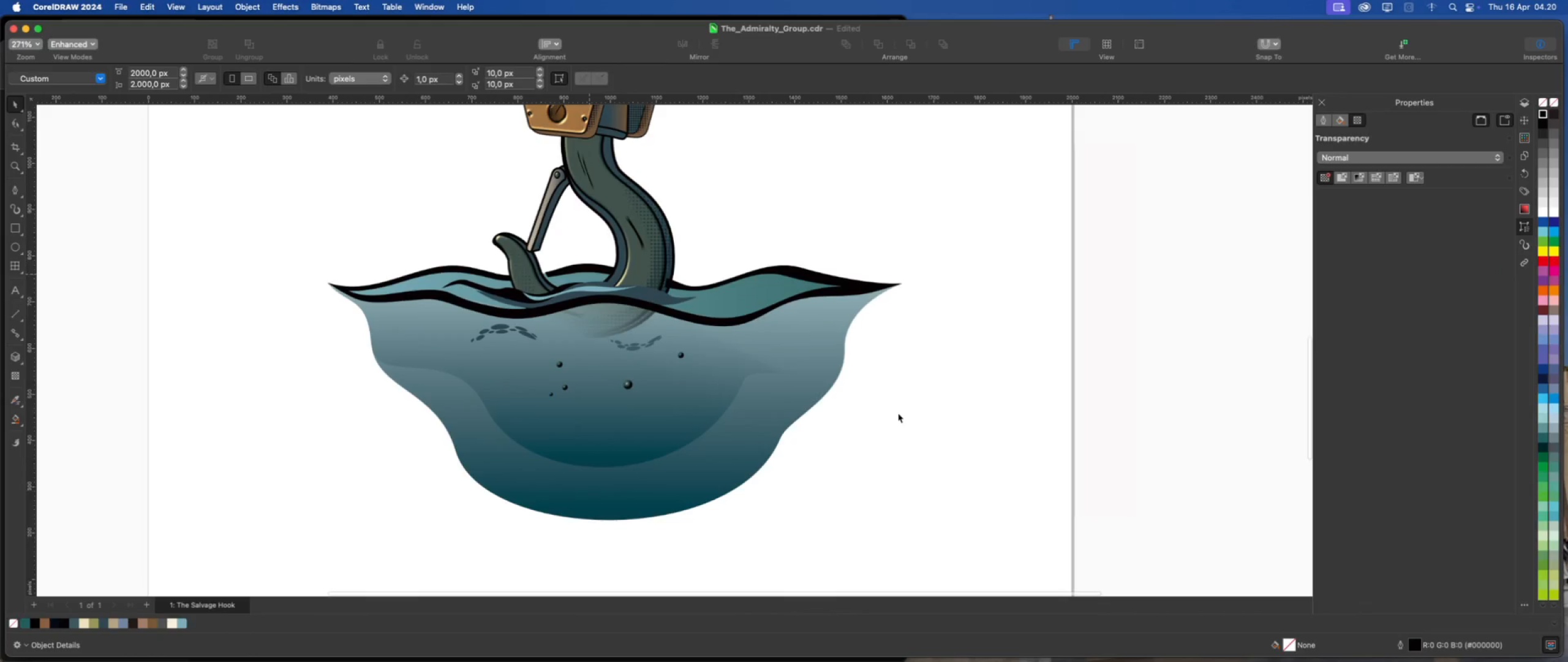 
left_click([907, 413])
 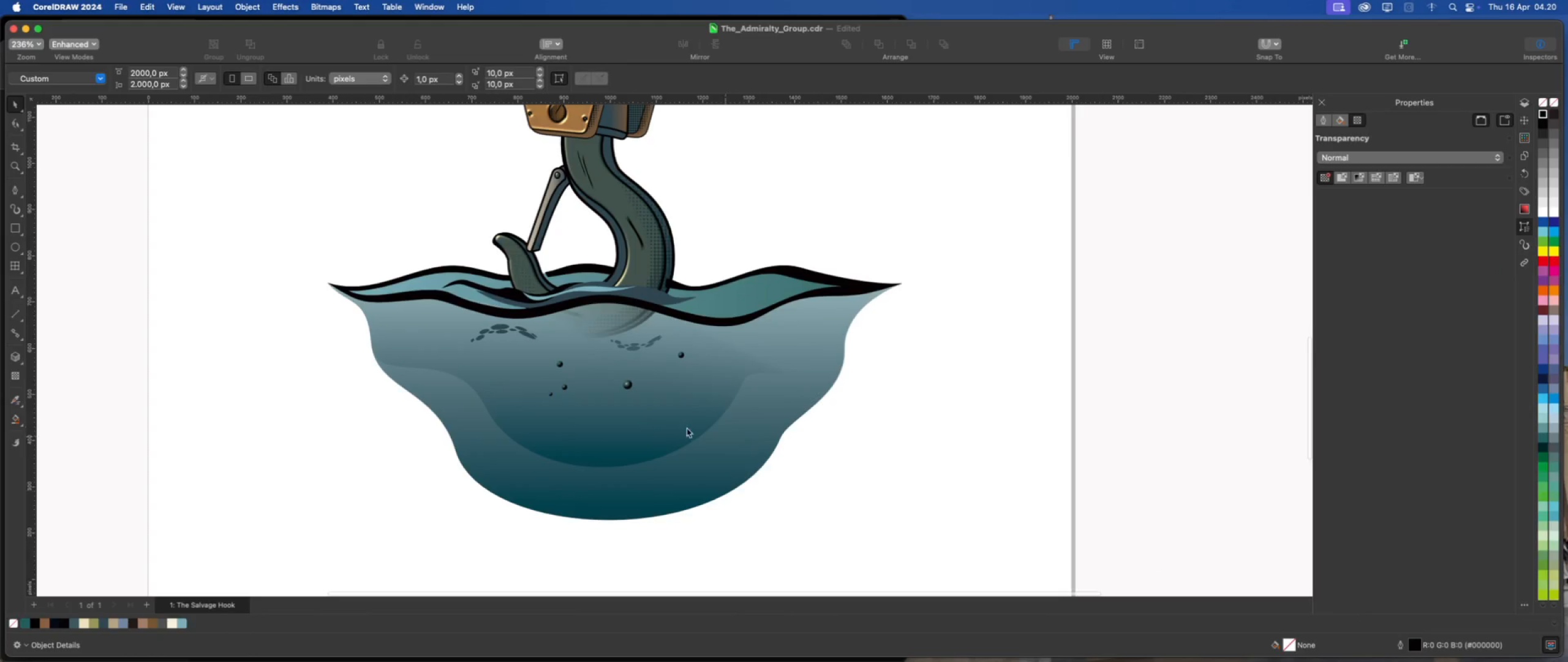 
scroll: coordinate [625, 414], scroll_direction: down, amount: 3.0
 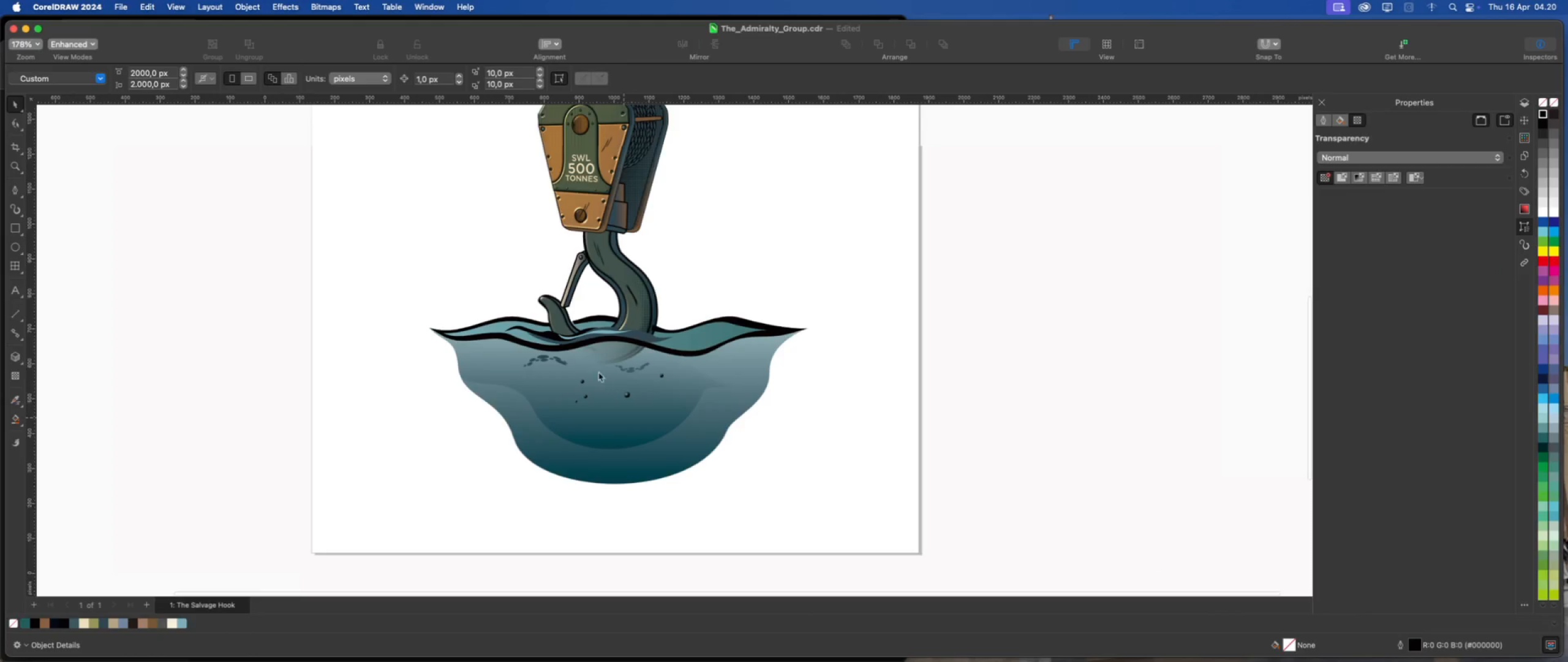 
scroll: coordinate [586, 360], scroll_direction: up, amount: 3.0
 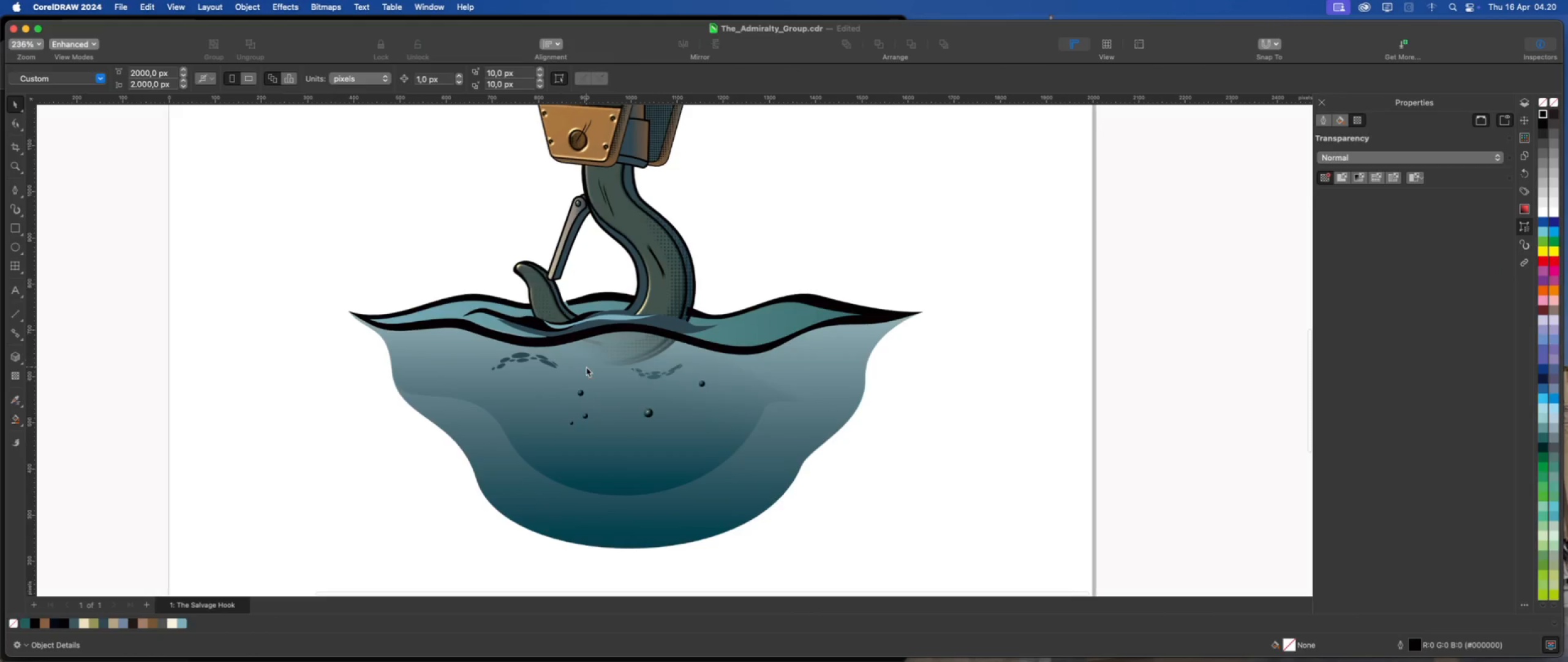 
left_click([587, 367])
 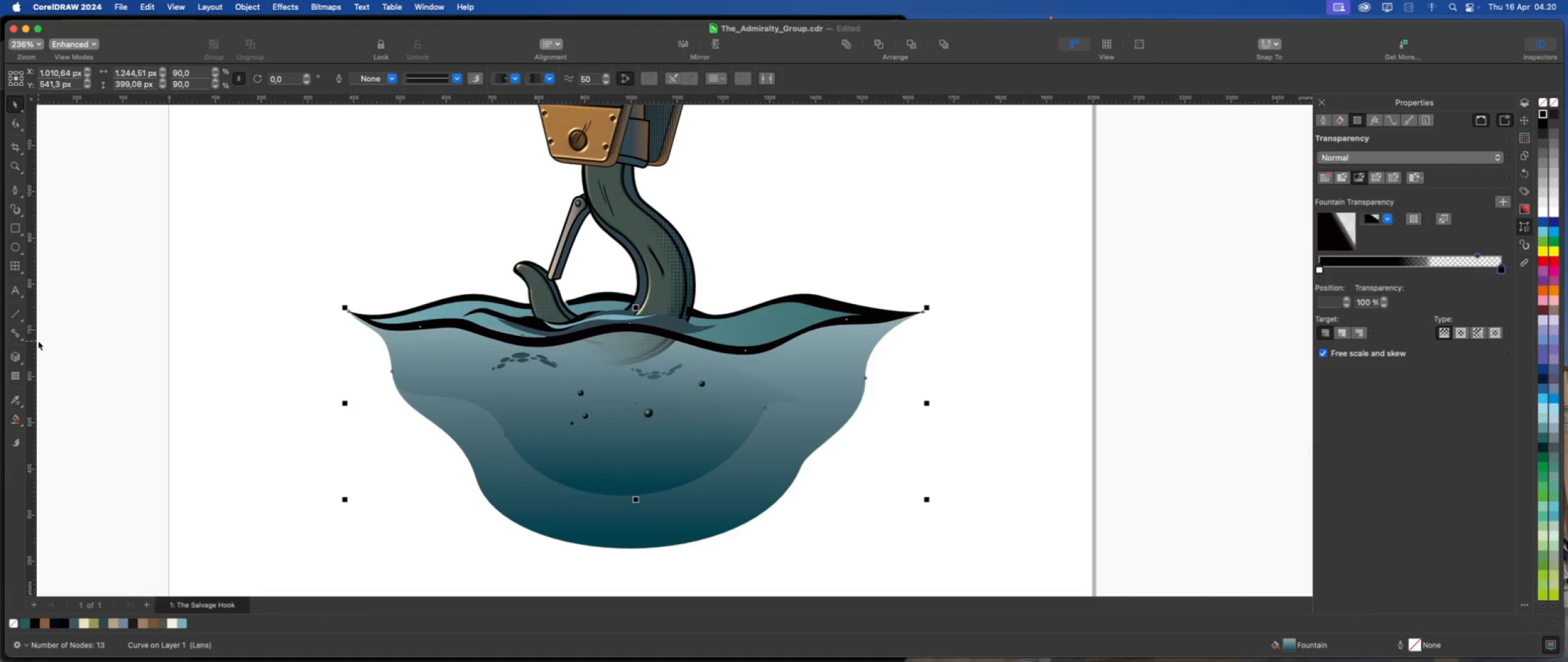 
left_click([14, 375])
 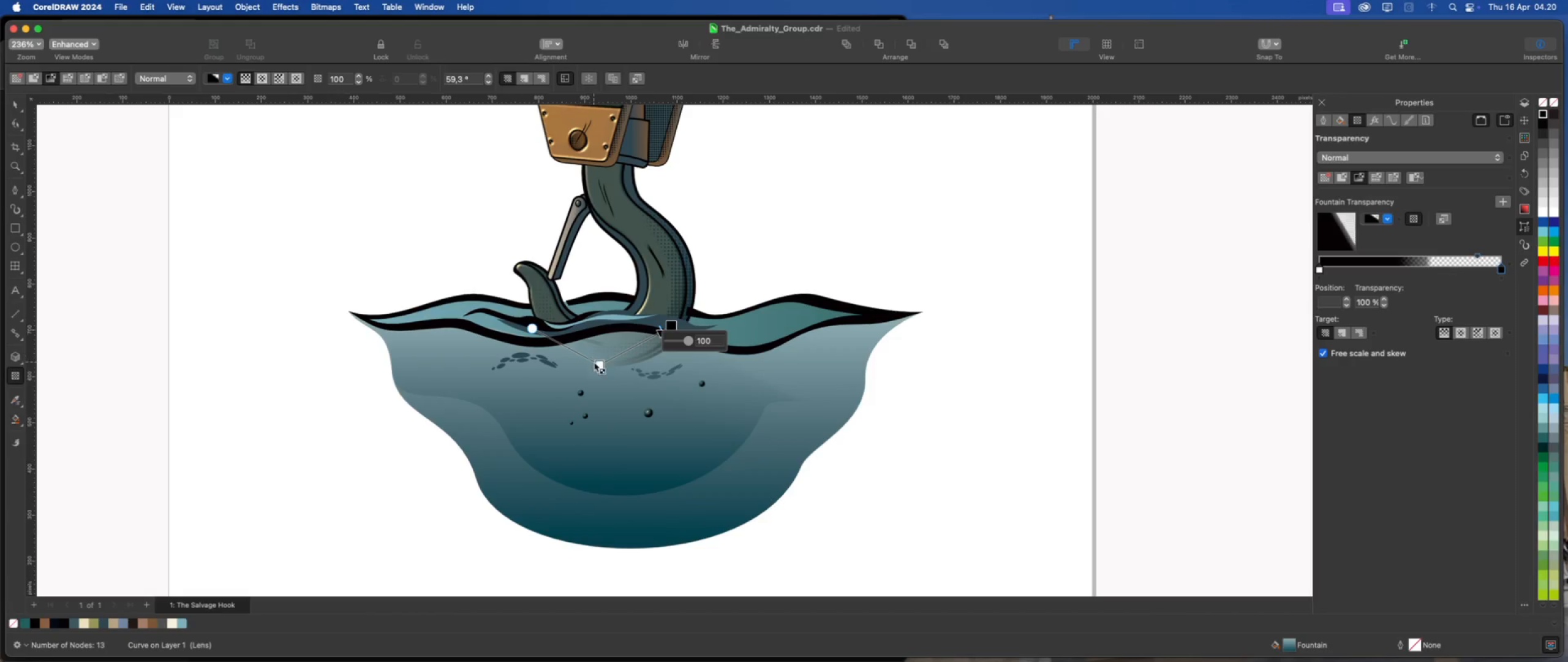 
left_click_drag(start_coordinate=[597, 363], to_coordinate=[575, 364])
 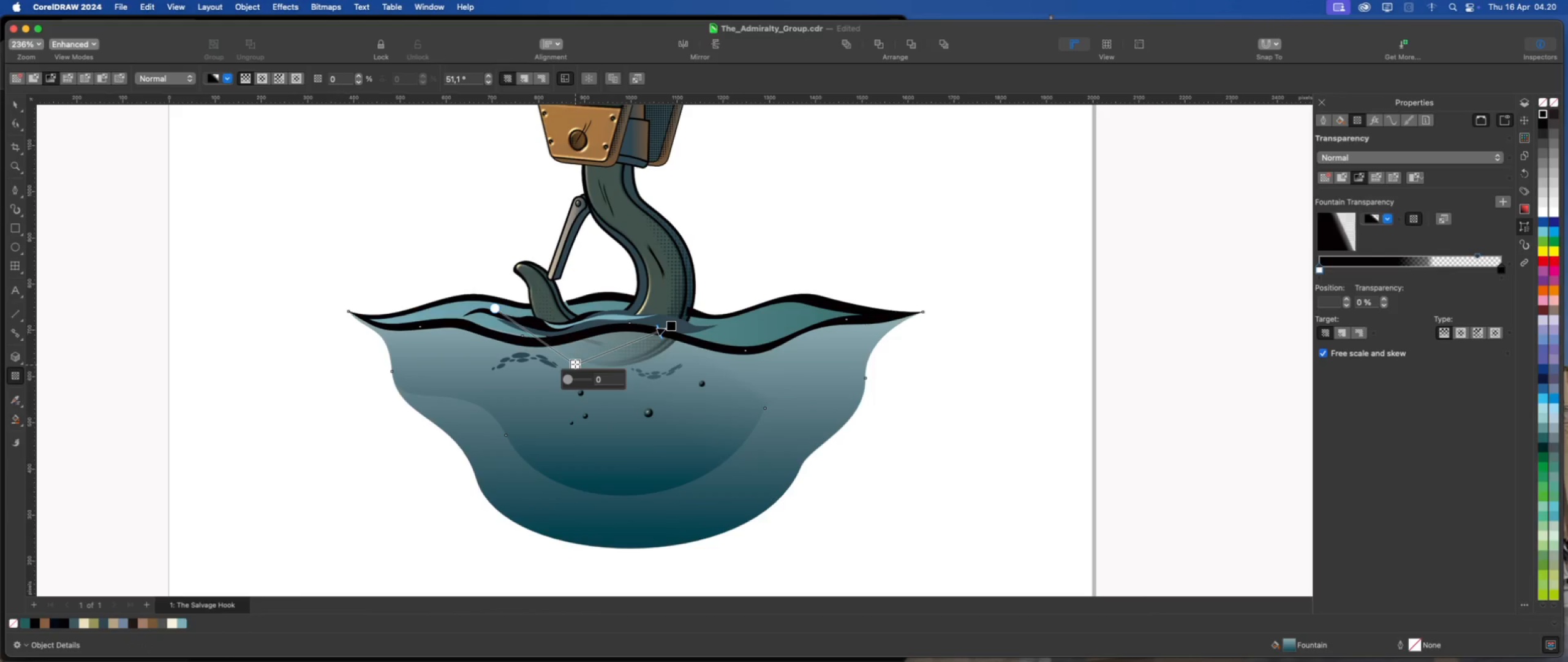 
left_click_drag(start_coordinate=[575, 364], to_coordinate=[558, 362])
 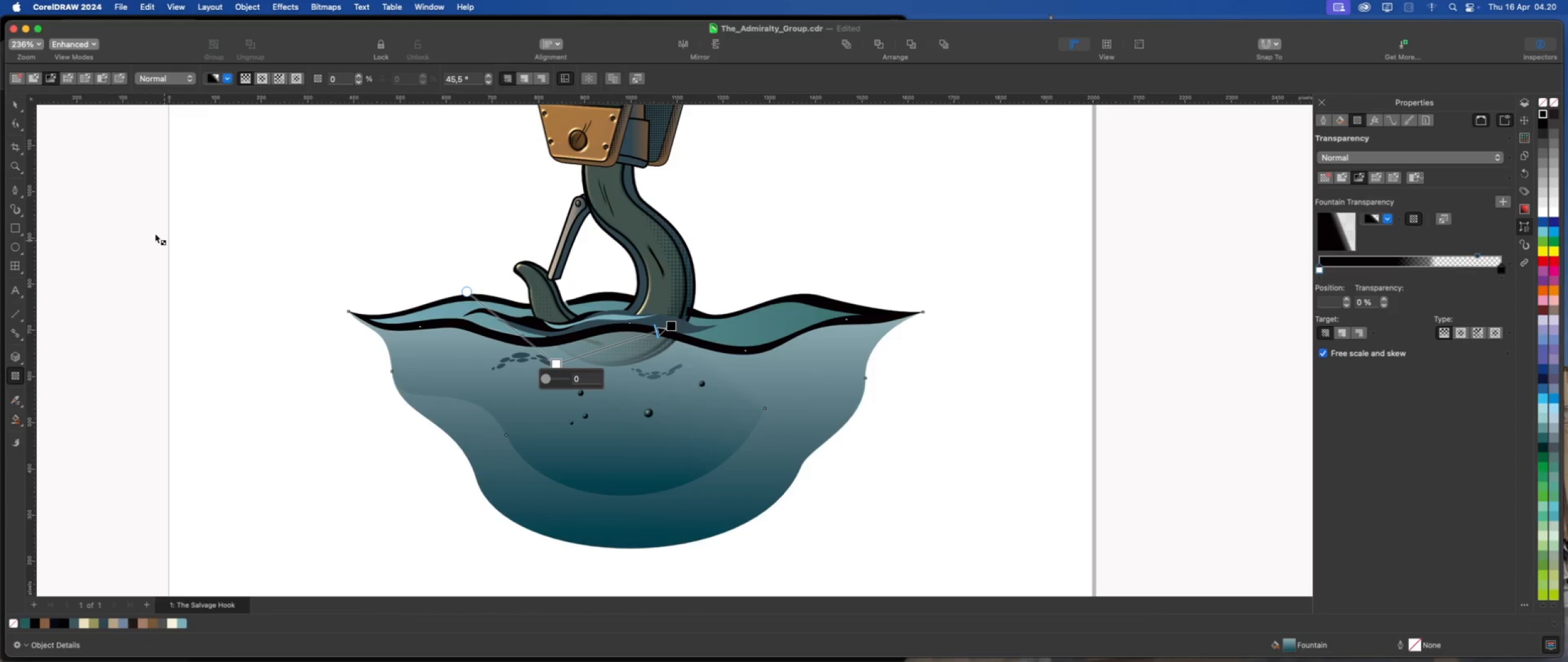 
left_click([18, 104])
 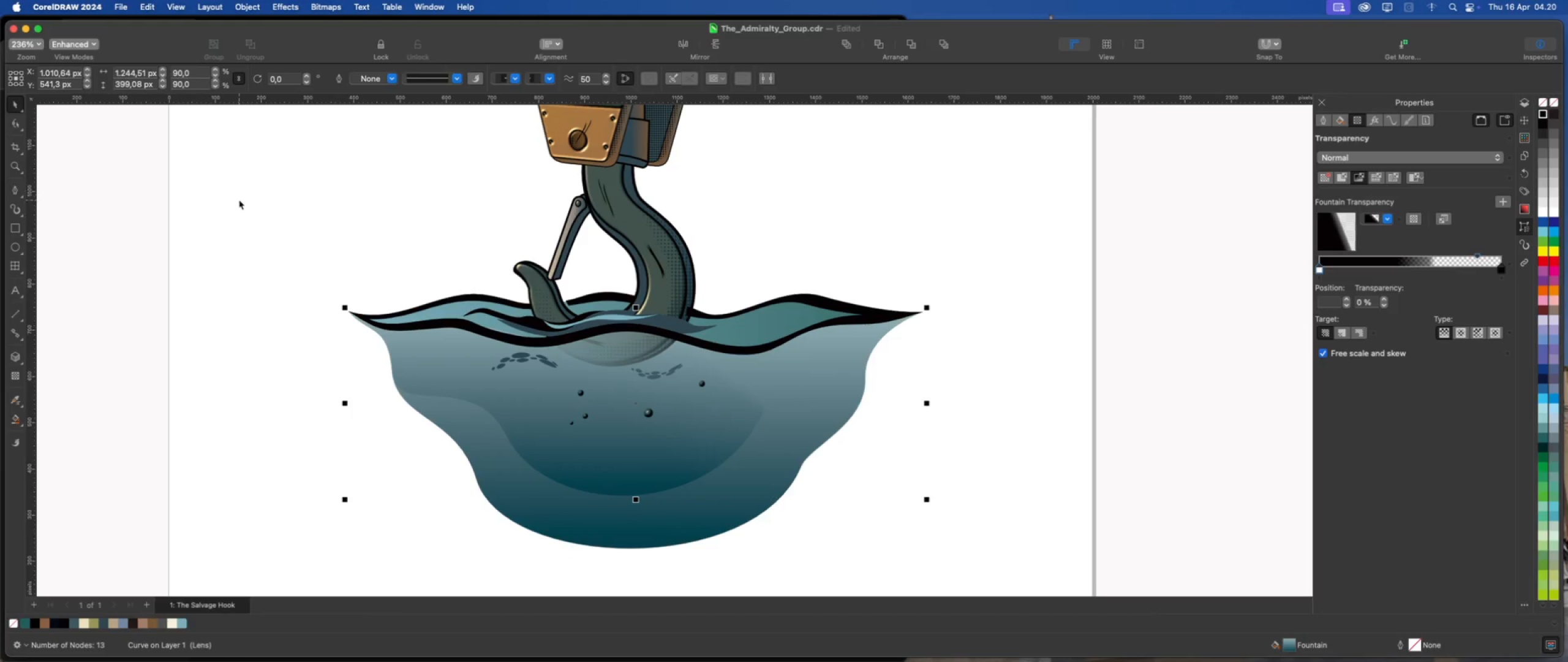 
left_click([239, 200])
 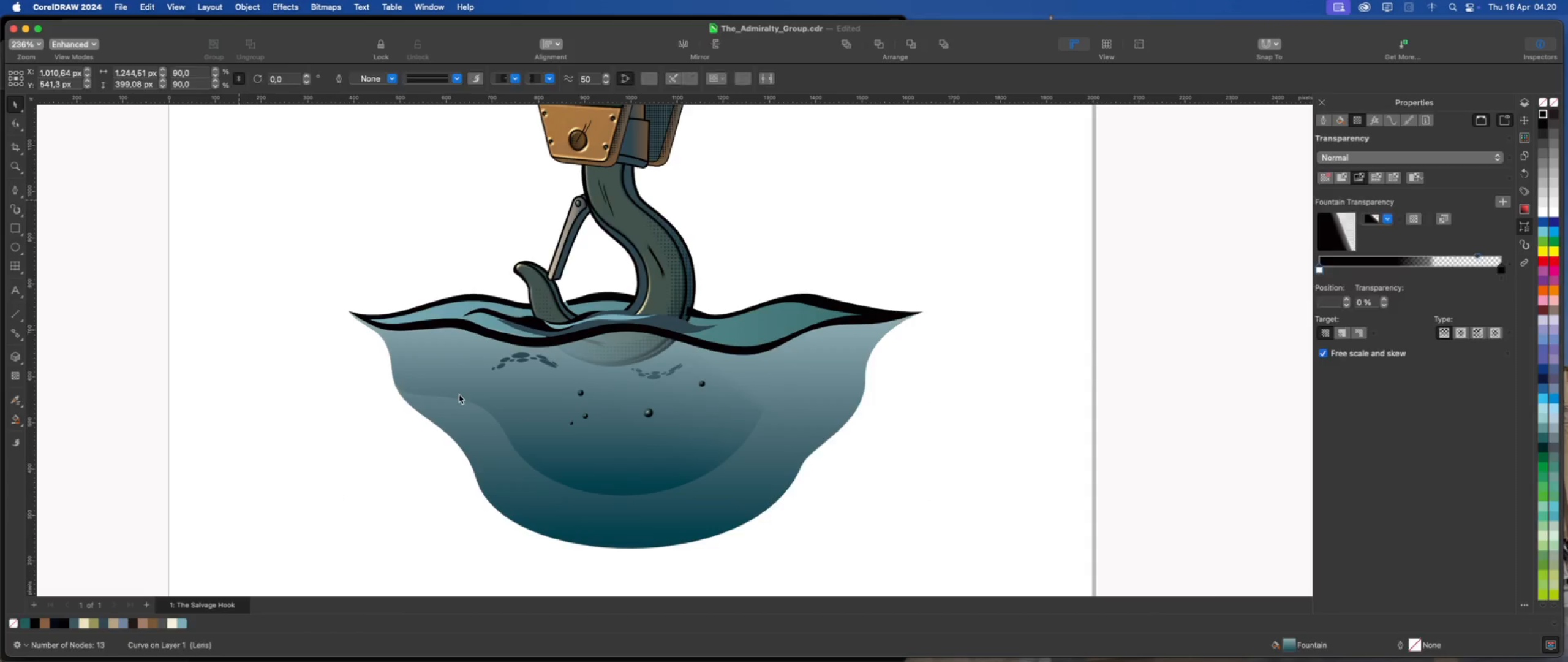 
scroll: coordinate [526, 451], scroll_direction: down, amount: 6.0
 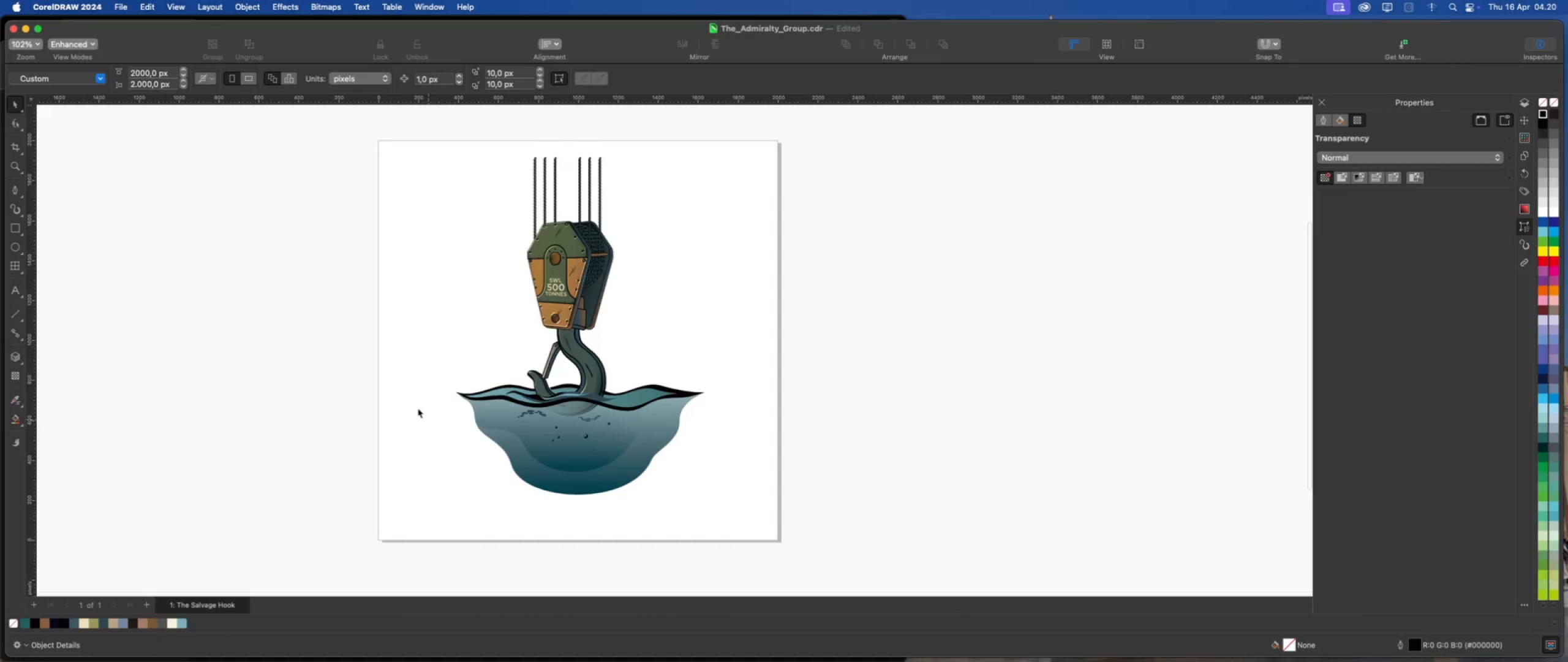 
scroll: coordinate [478, 398], scroll_direction: up, amount: 2.0
 